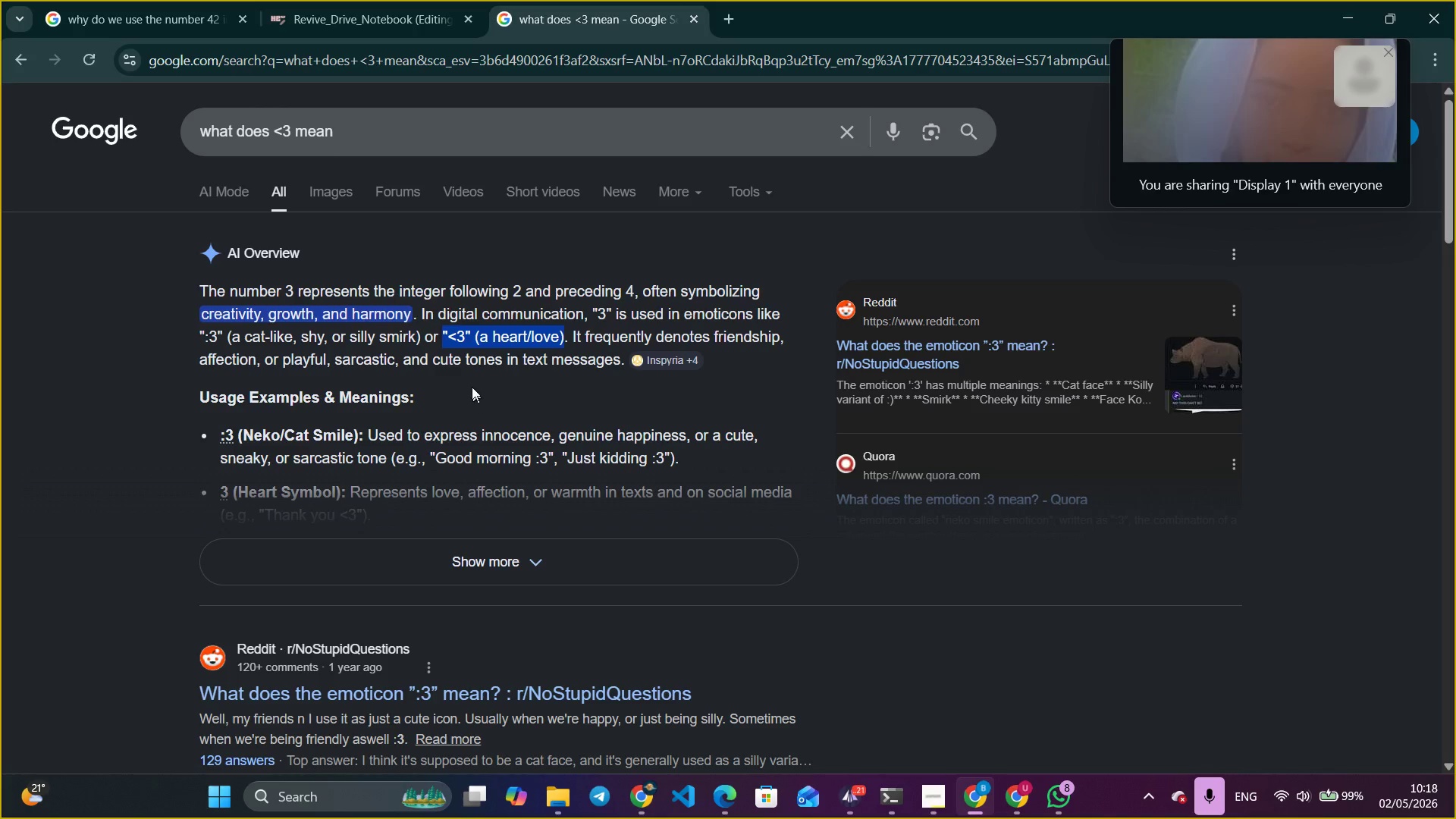 
wait(5.31)
 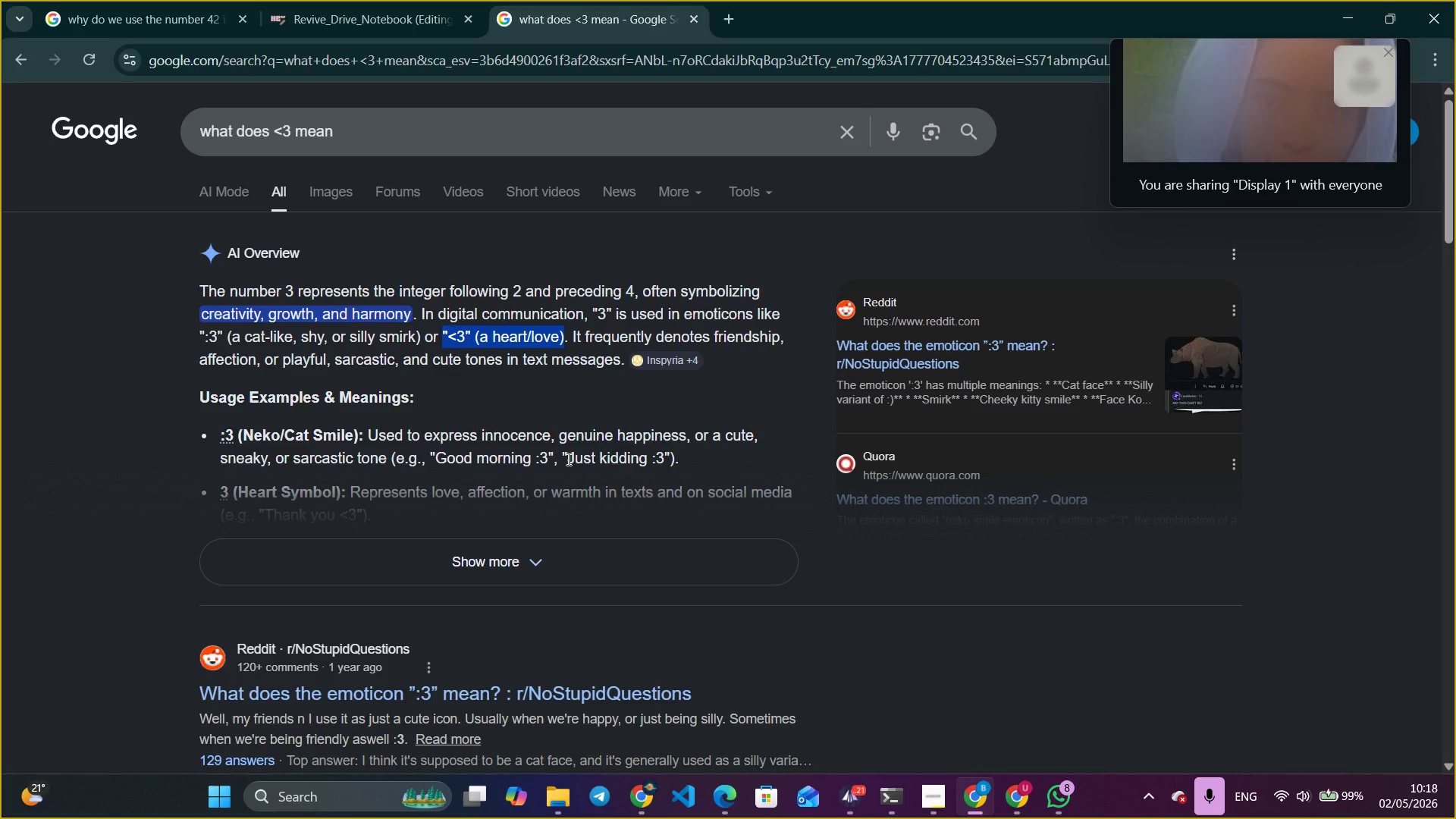 
left_click_drag(start_coordinate=[441, 337], to_coordinate=[452, 336])
 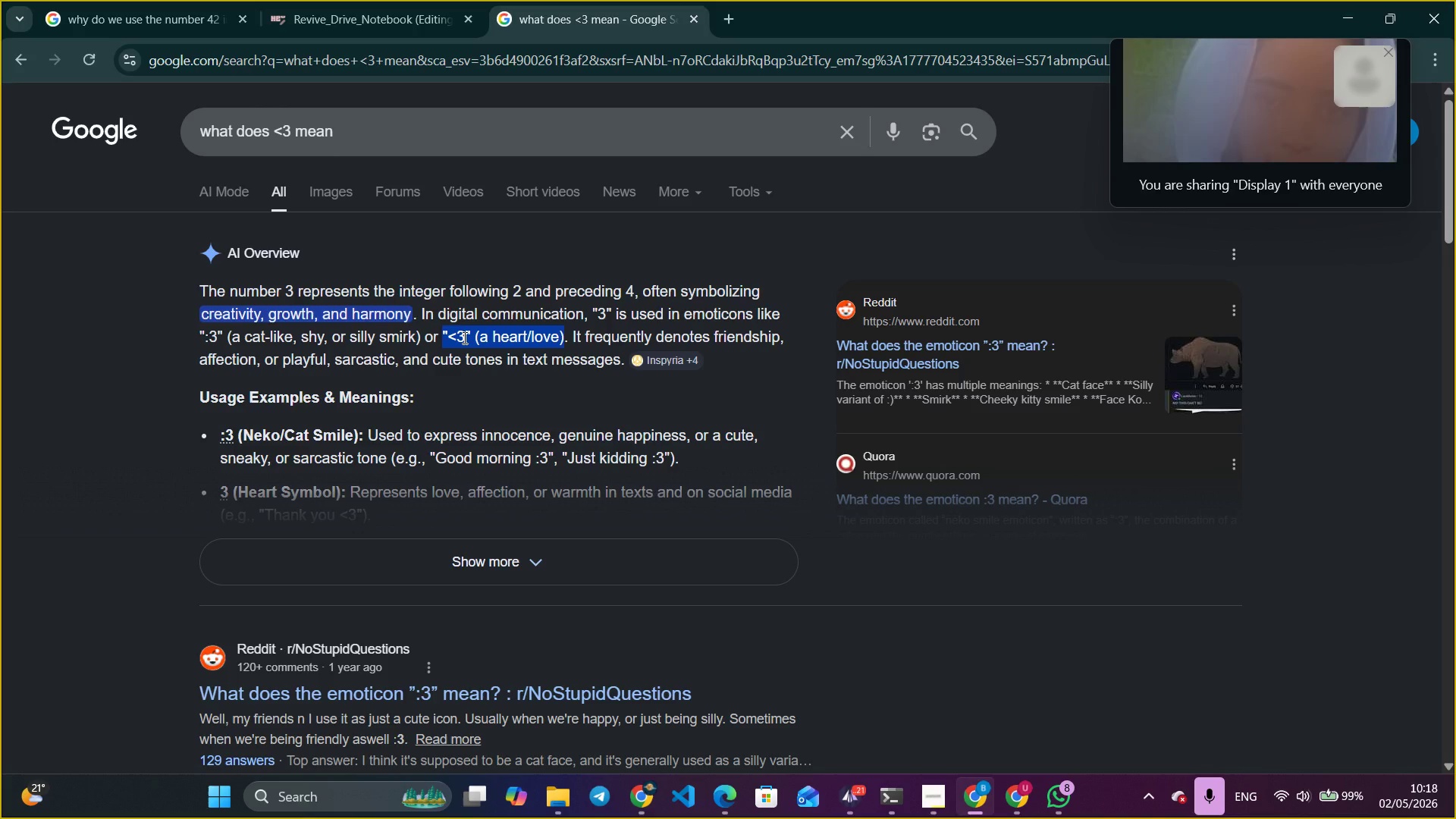 
left_click([463, 337])
 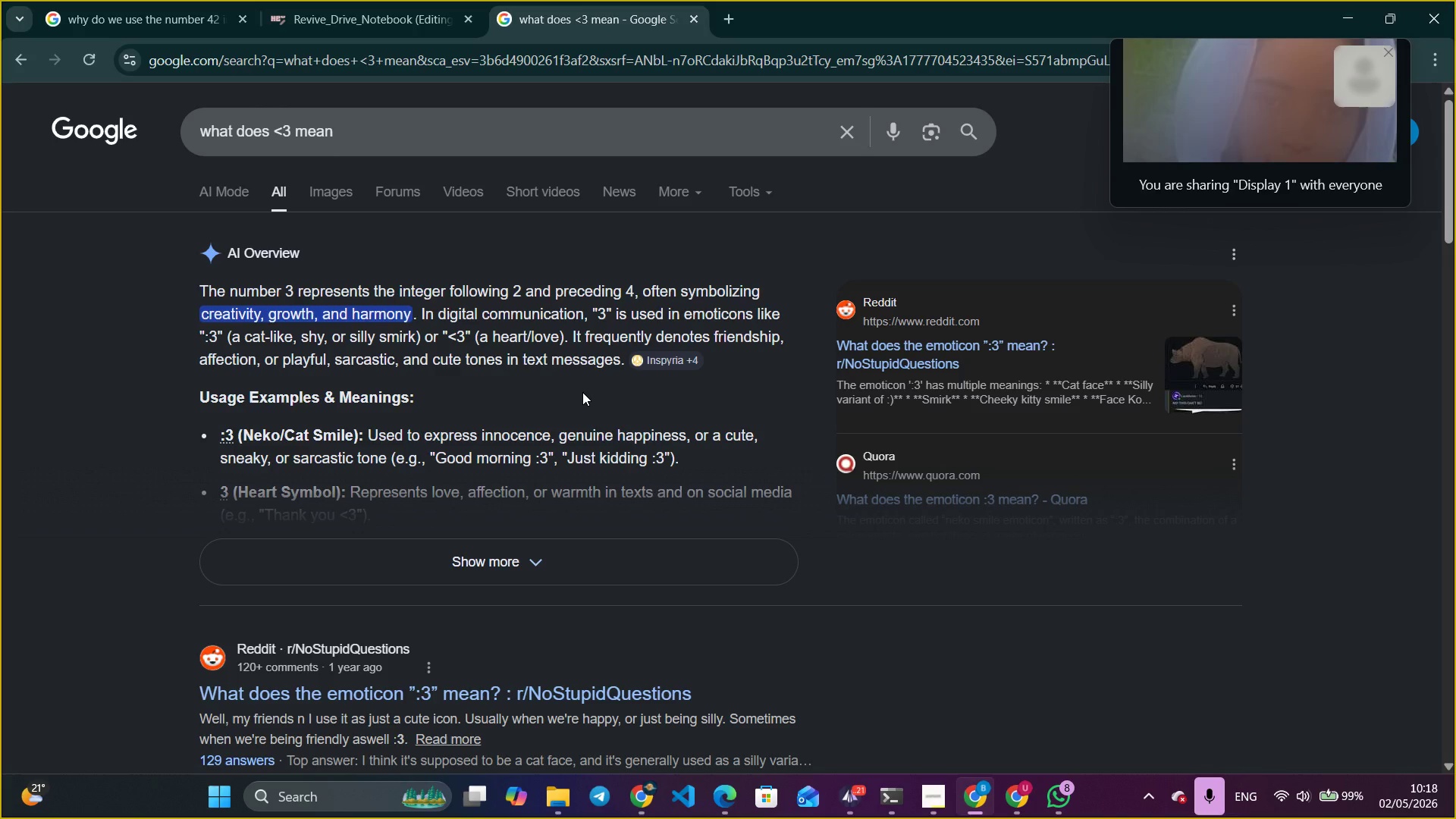 
wait(16.61)
 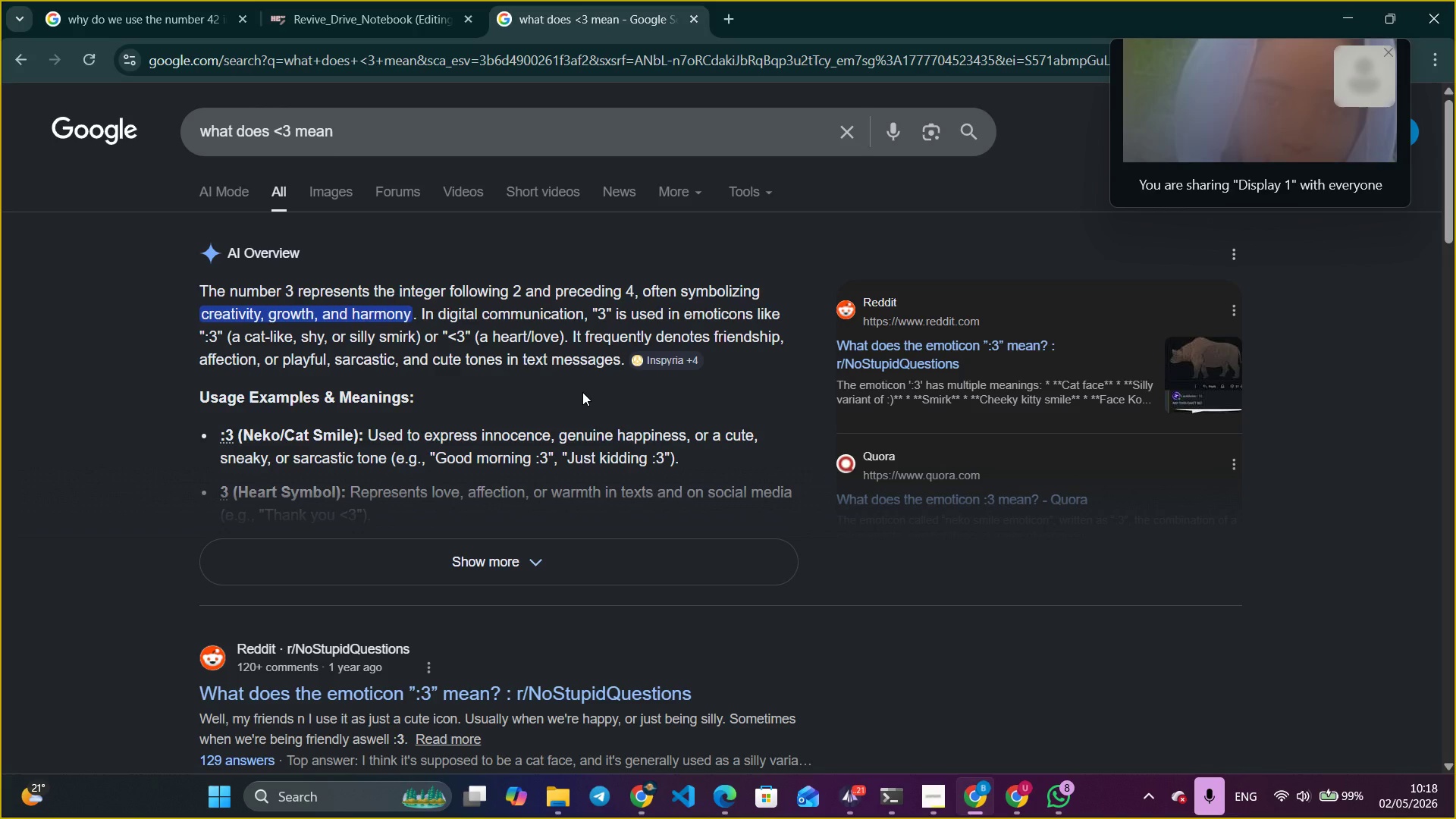 
mouse_move([676, 29])
 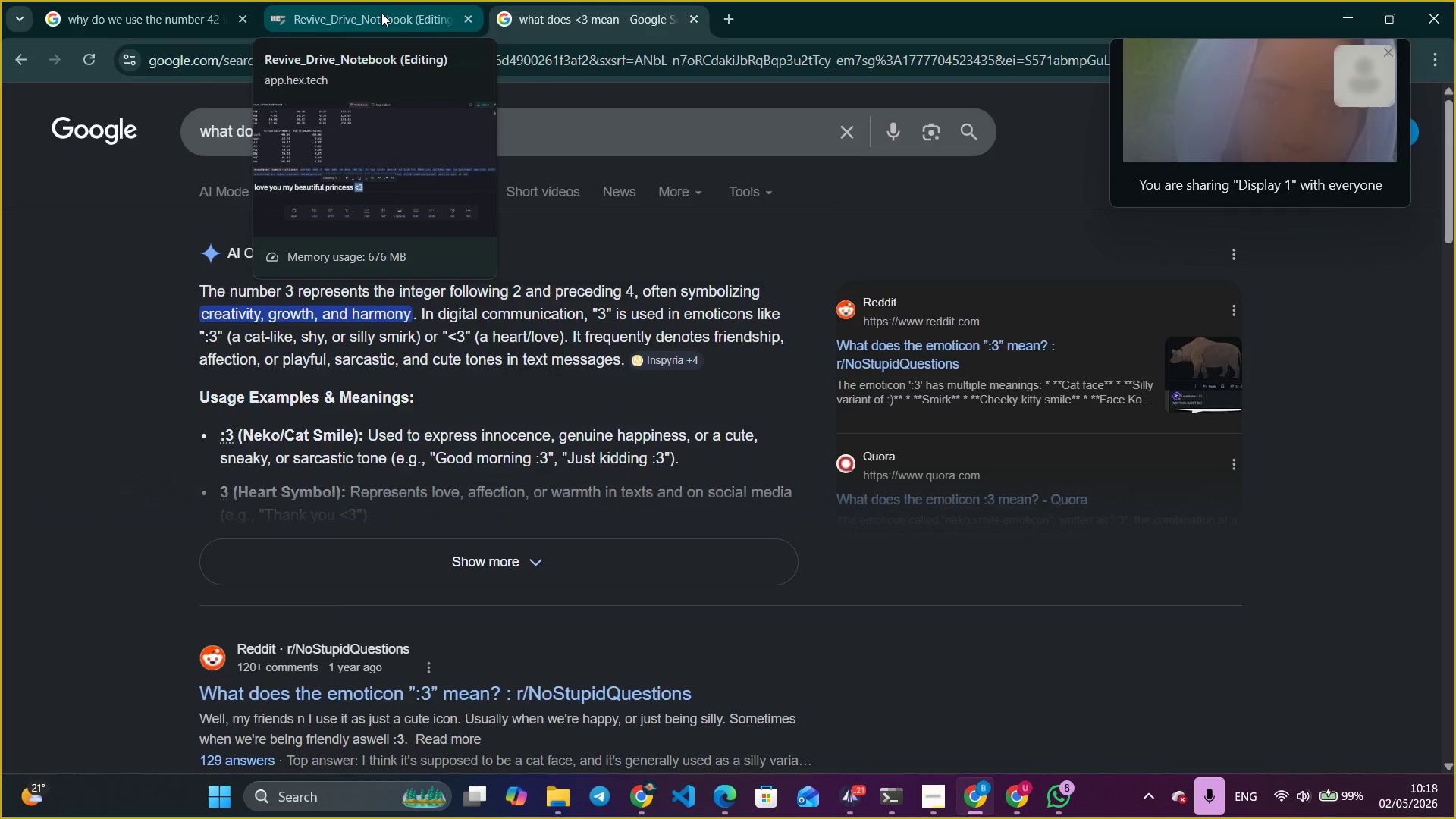 
left_click([381, 13])
 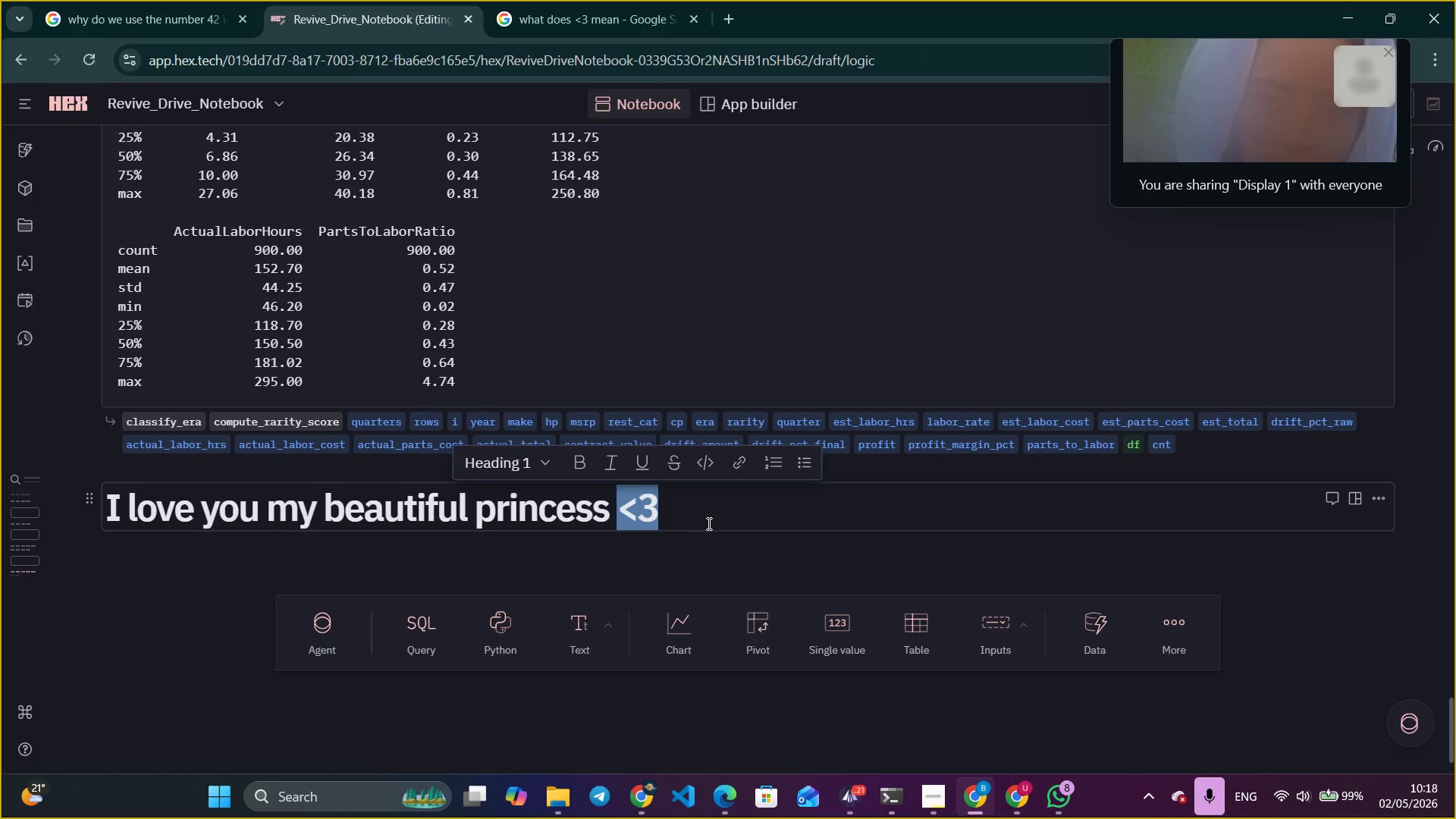 
left_click([708, 520])
 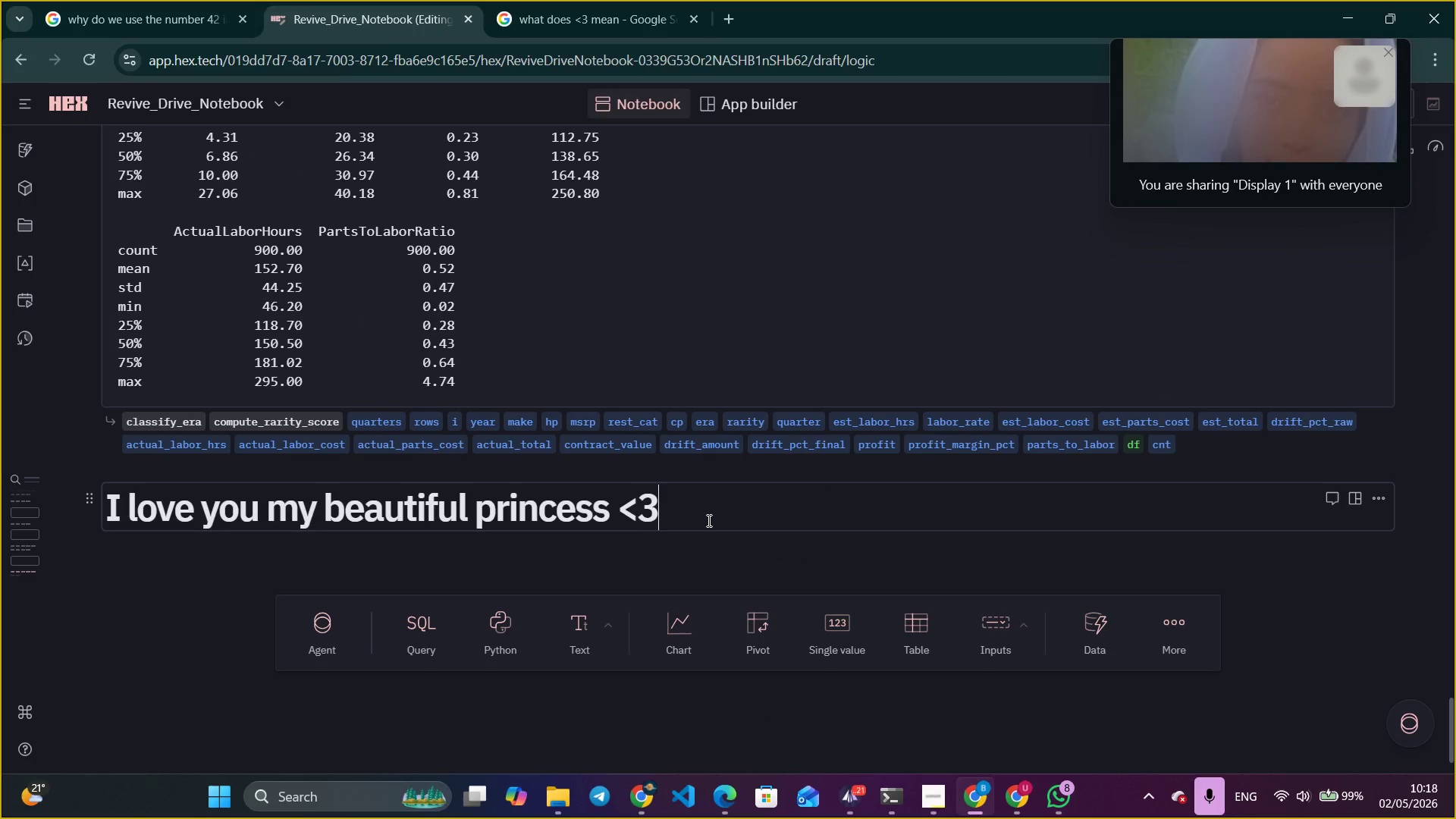 
key(Space)
 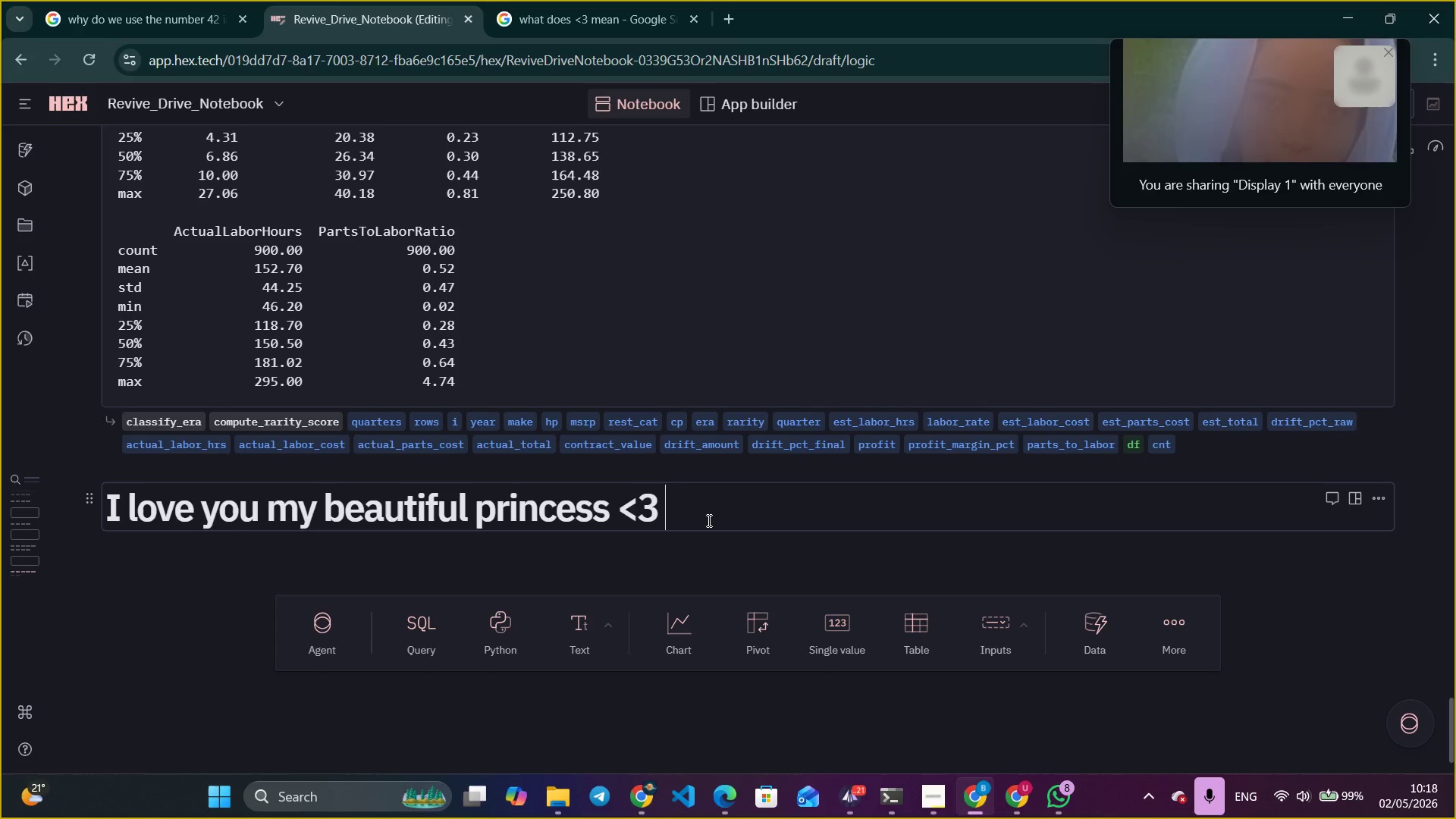 
key(Semicolon)
 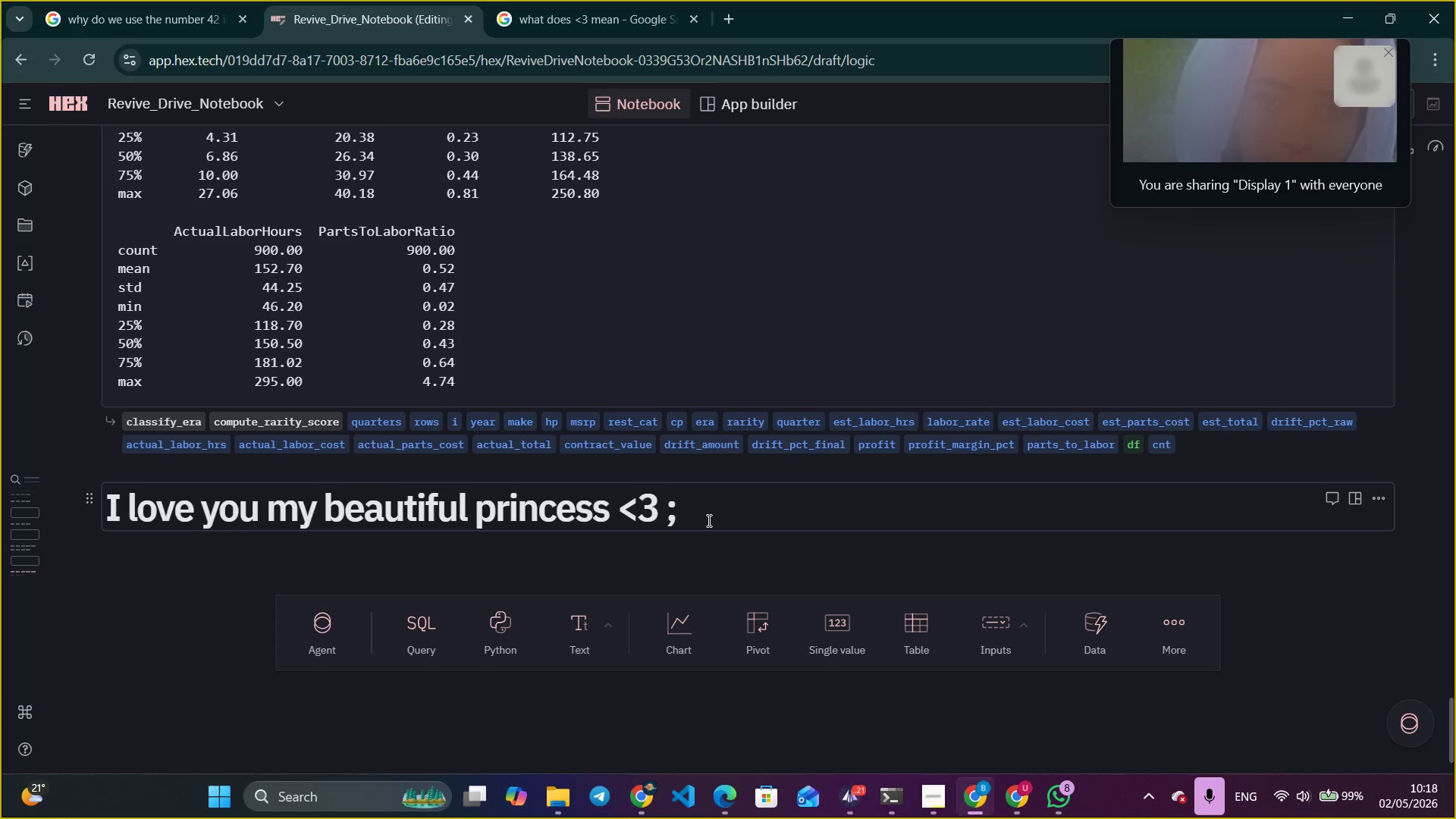 
key(Shift+ShiftLeft)
 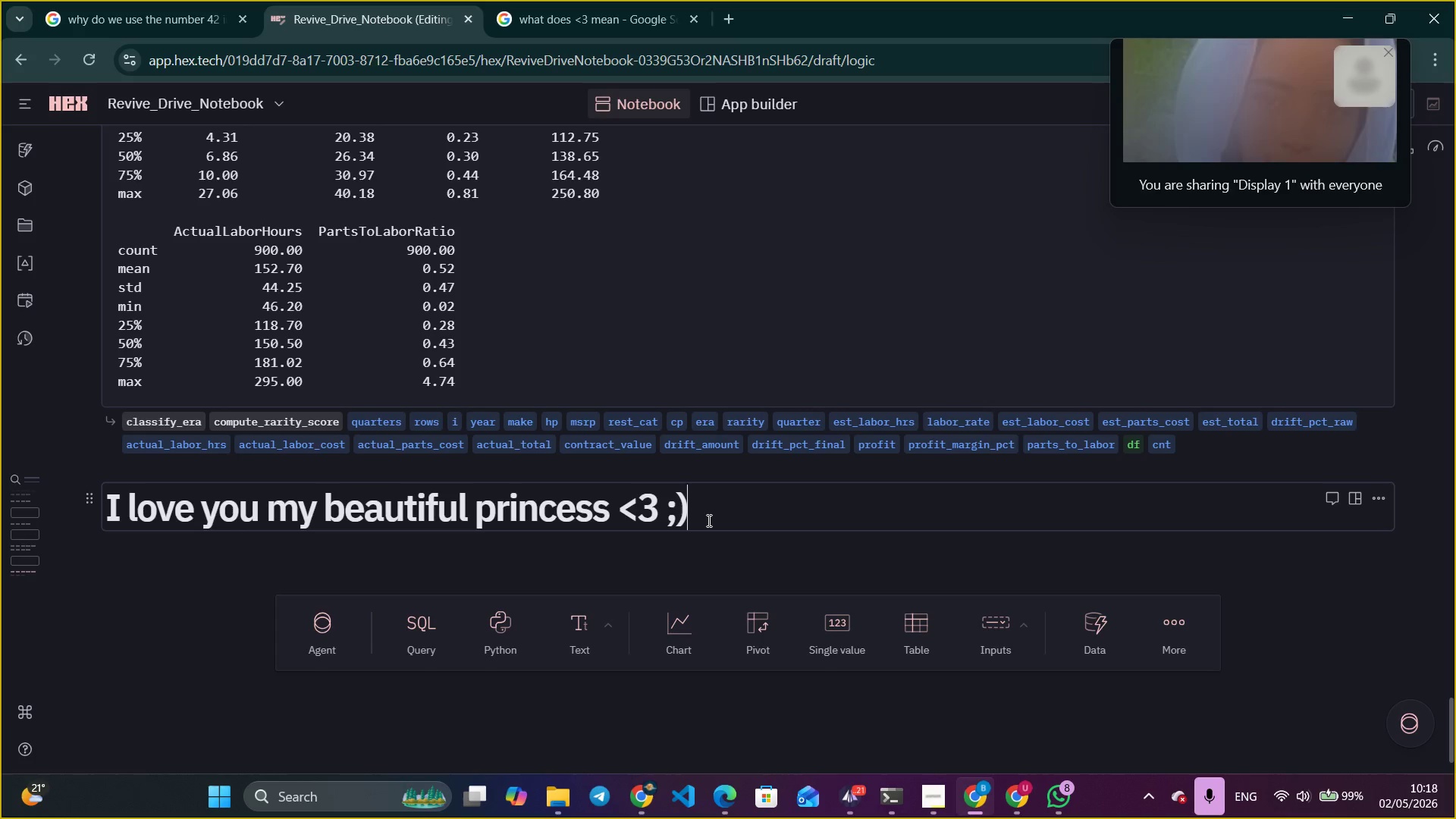 
key(Shift+0)
 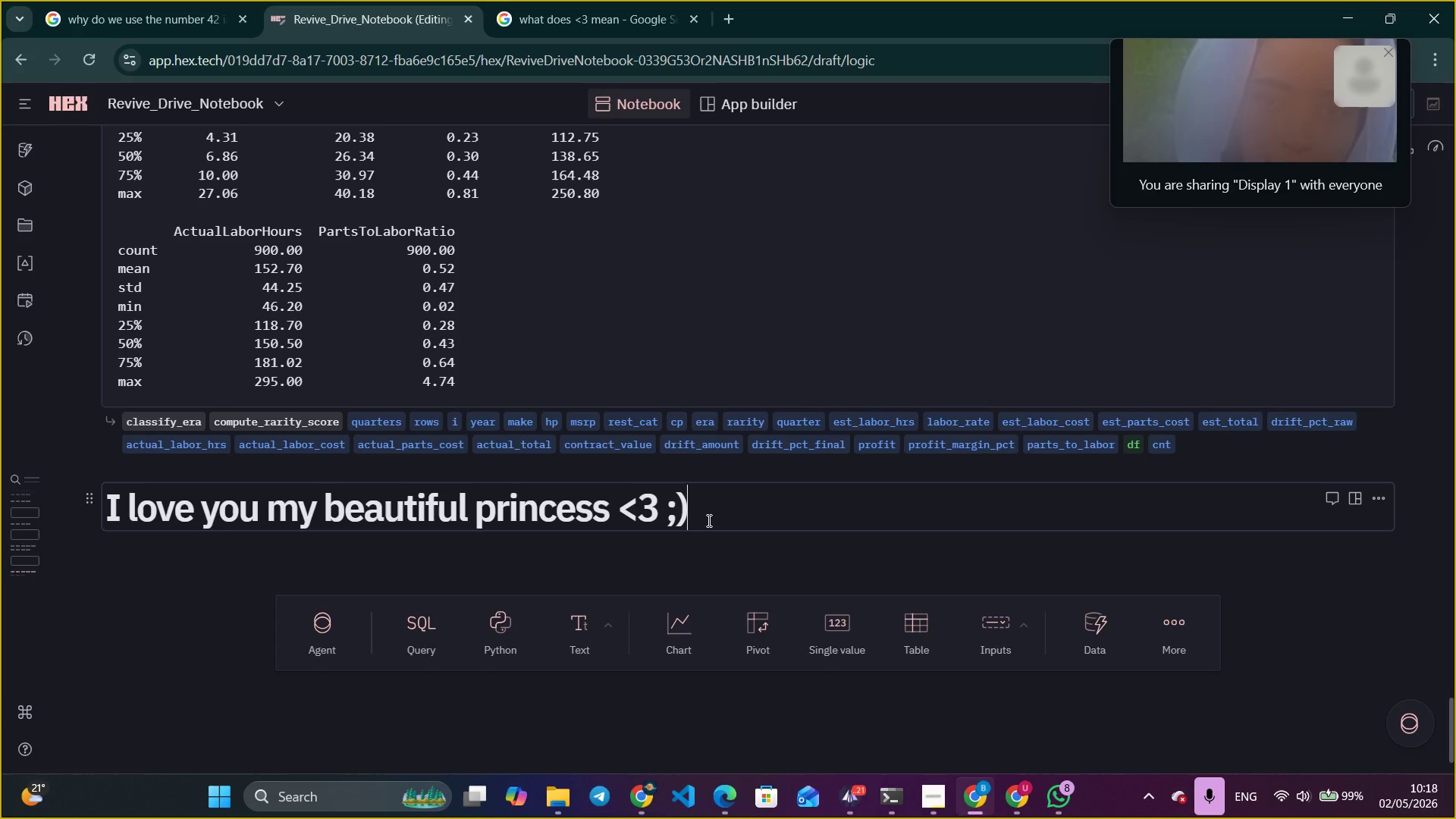 
wait(7.23)
 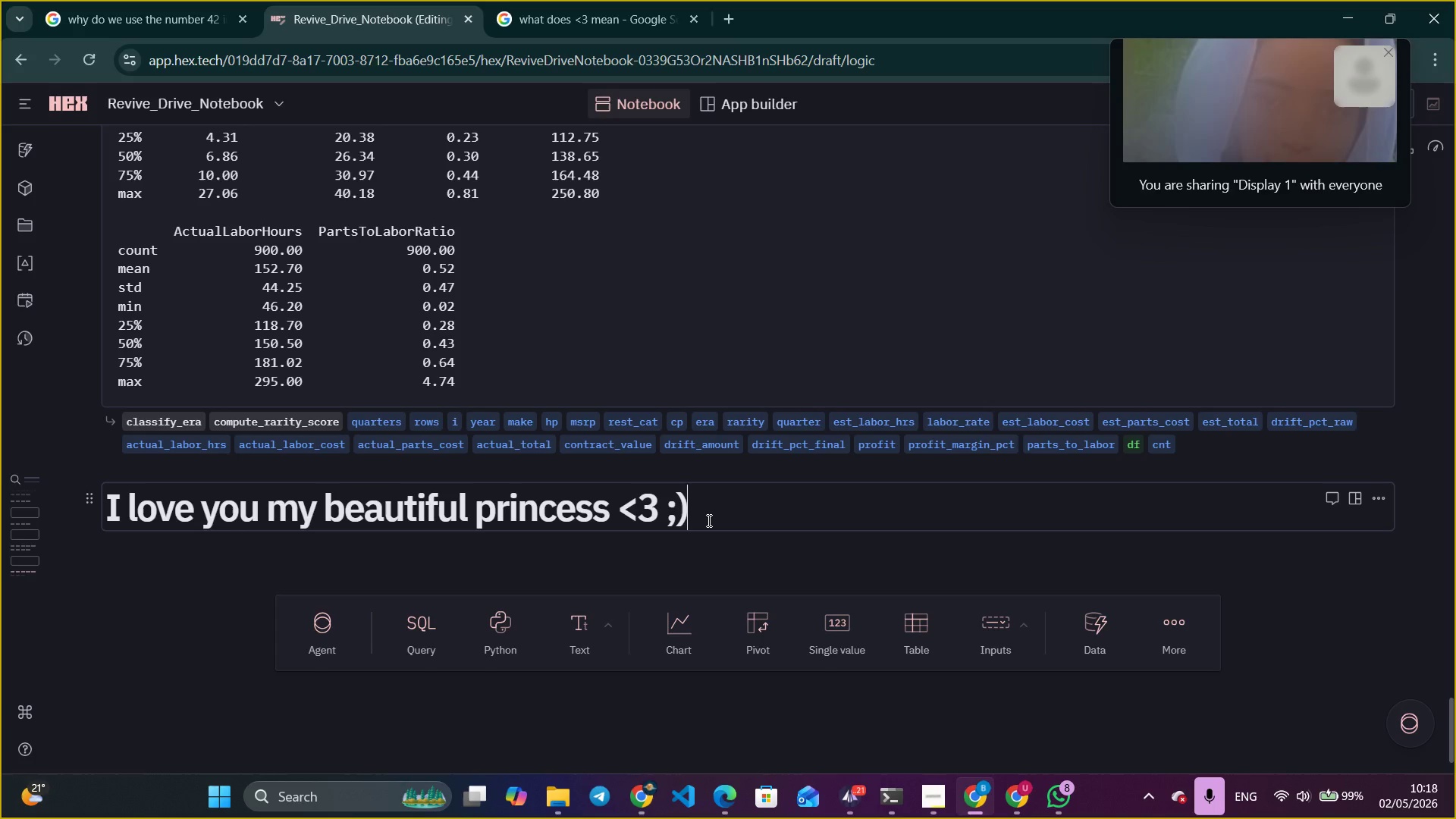 
key(Backspace)
 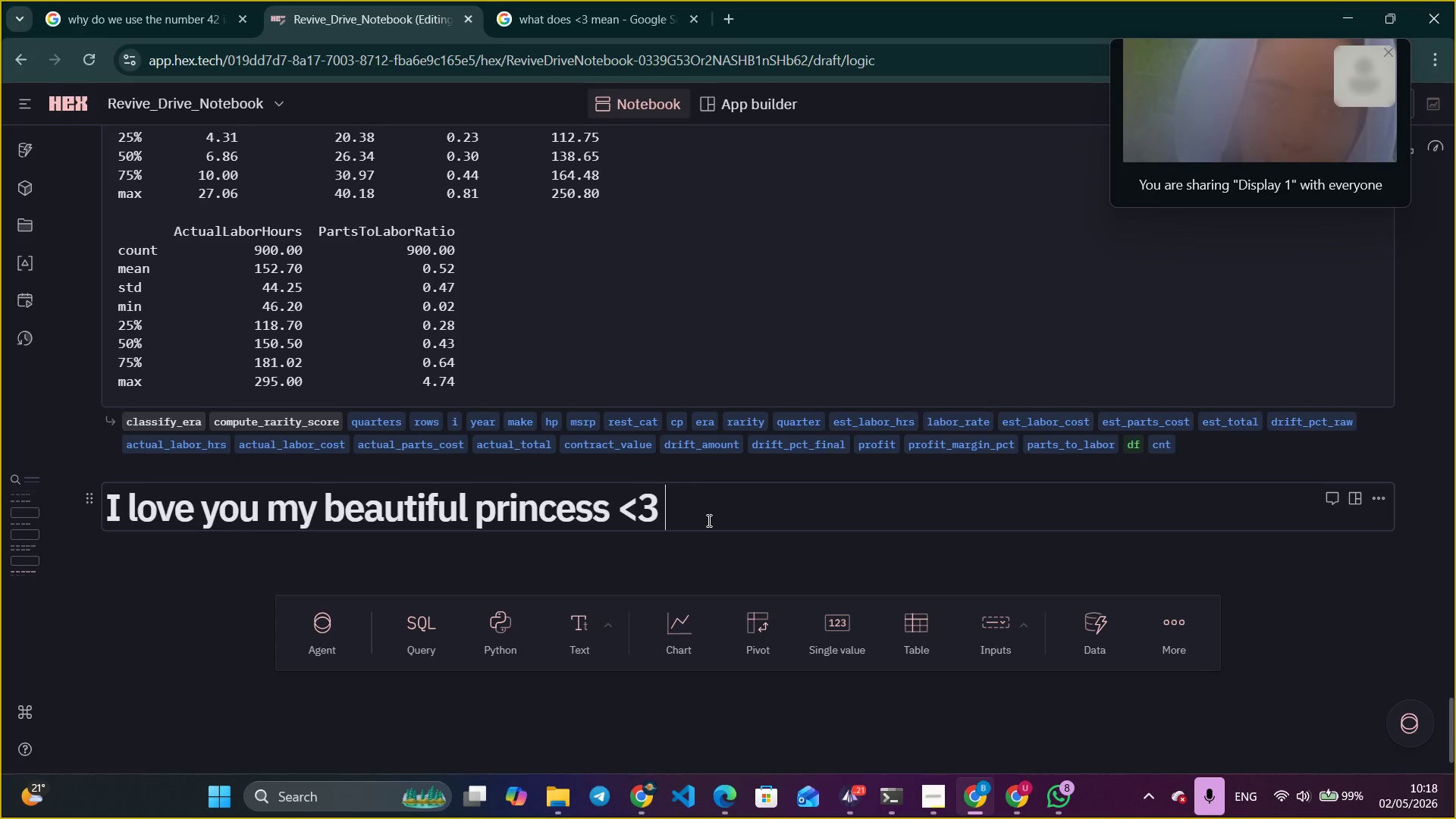 
key(Backspace)
 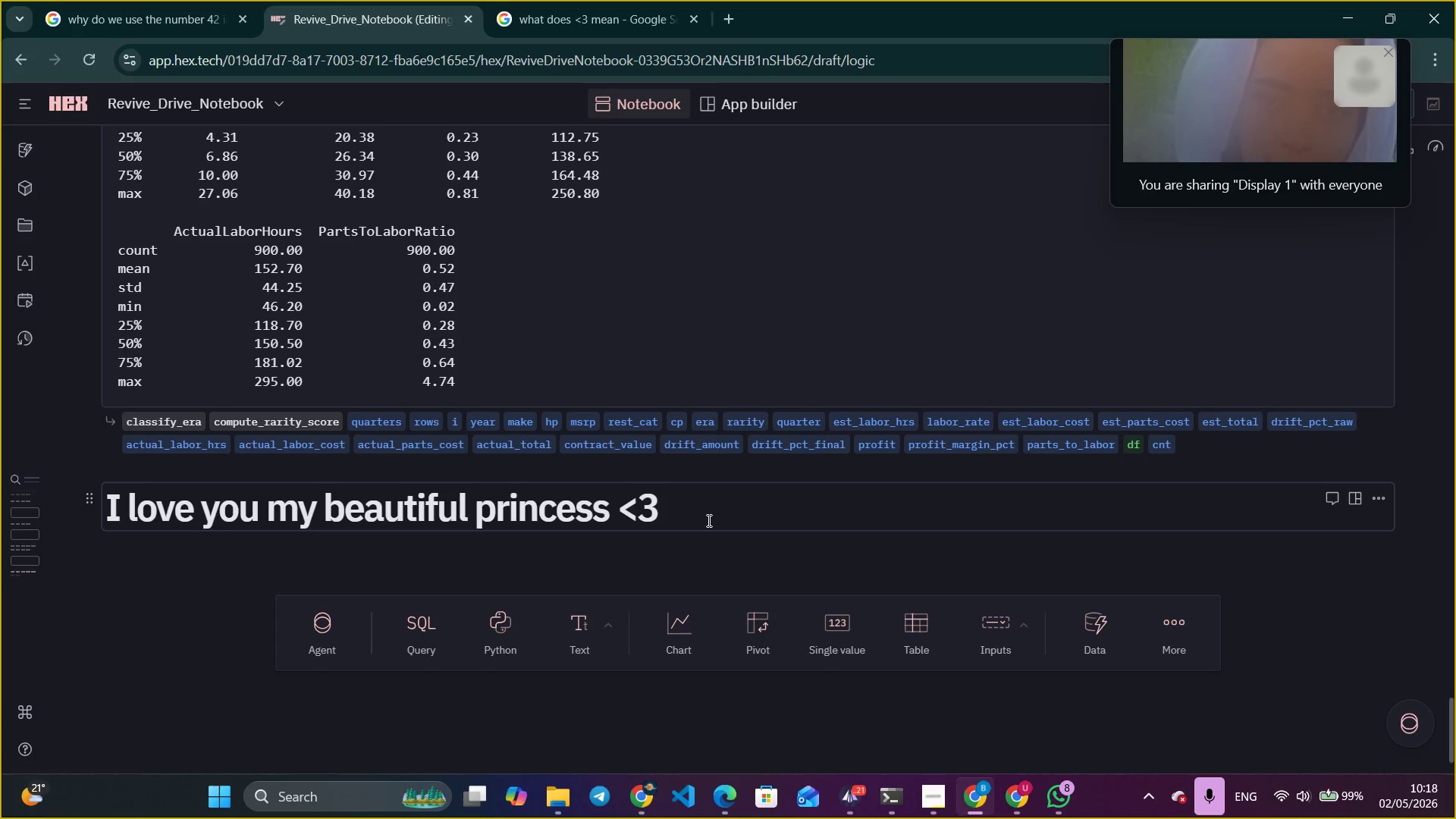 
key(Shift+ShiftLeft)
 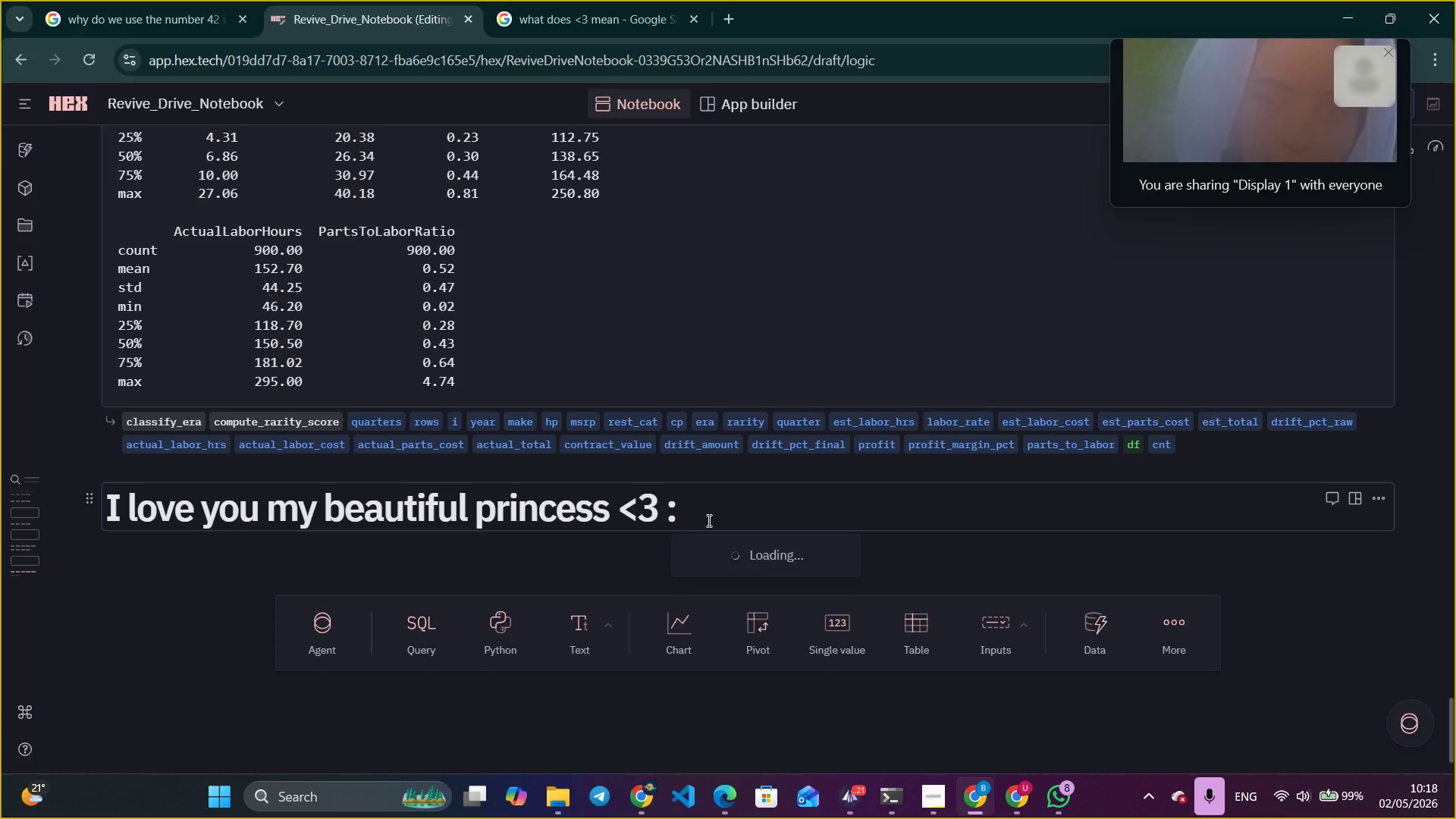 
key(Shift+Semicolon)
 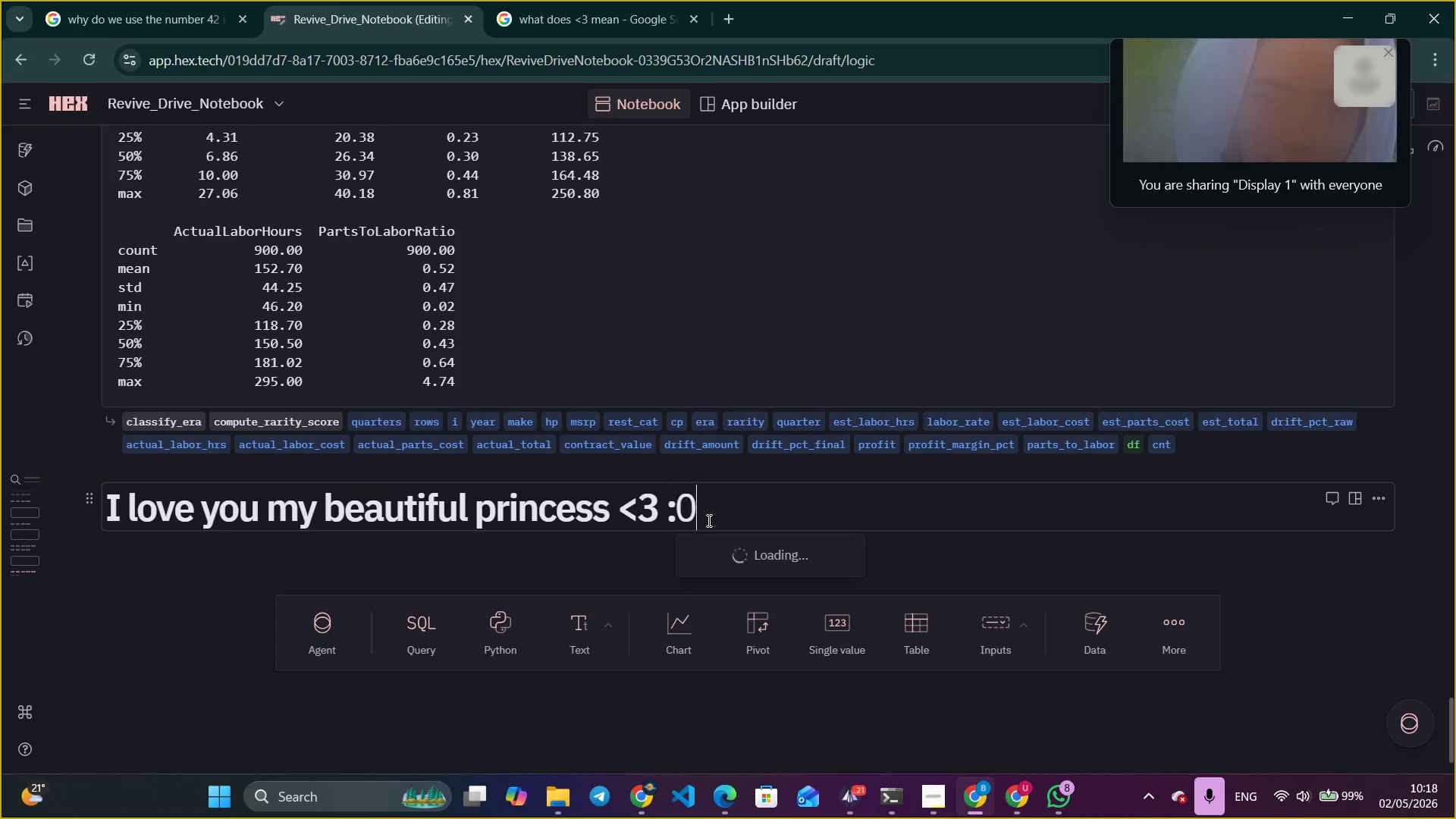 
key(0)
 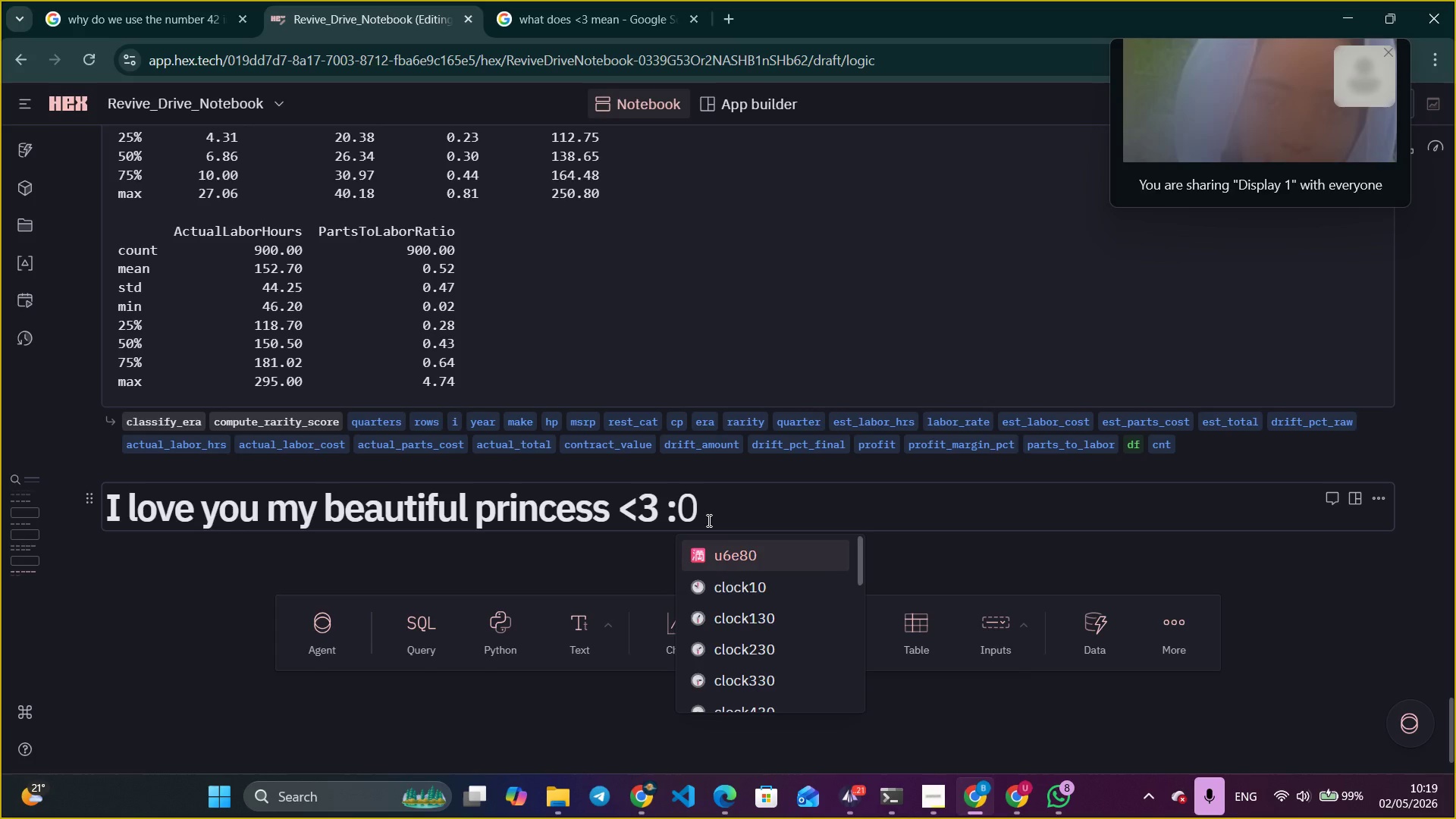 
wait(6.14)
 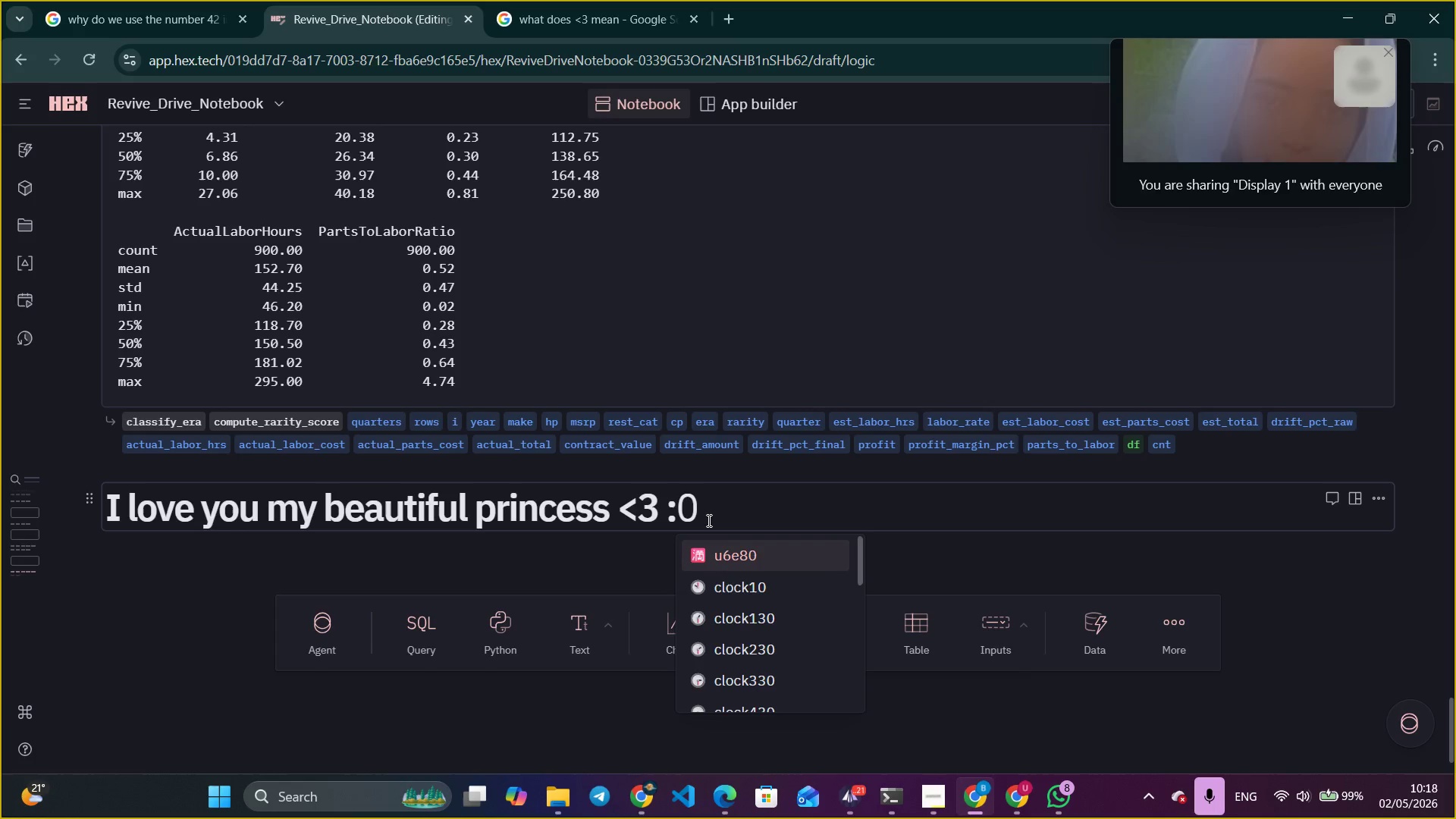 
key(Backspace)
 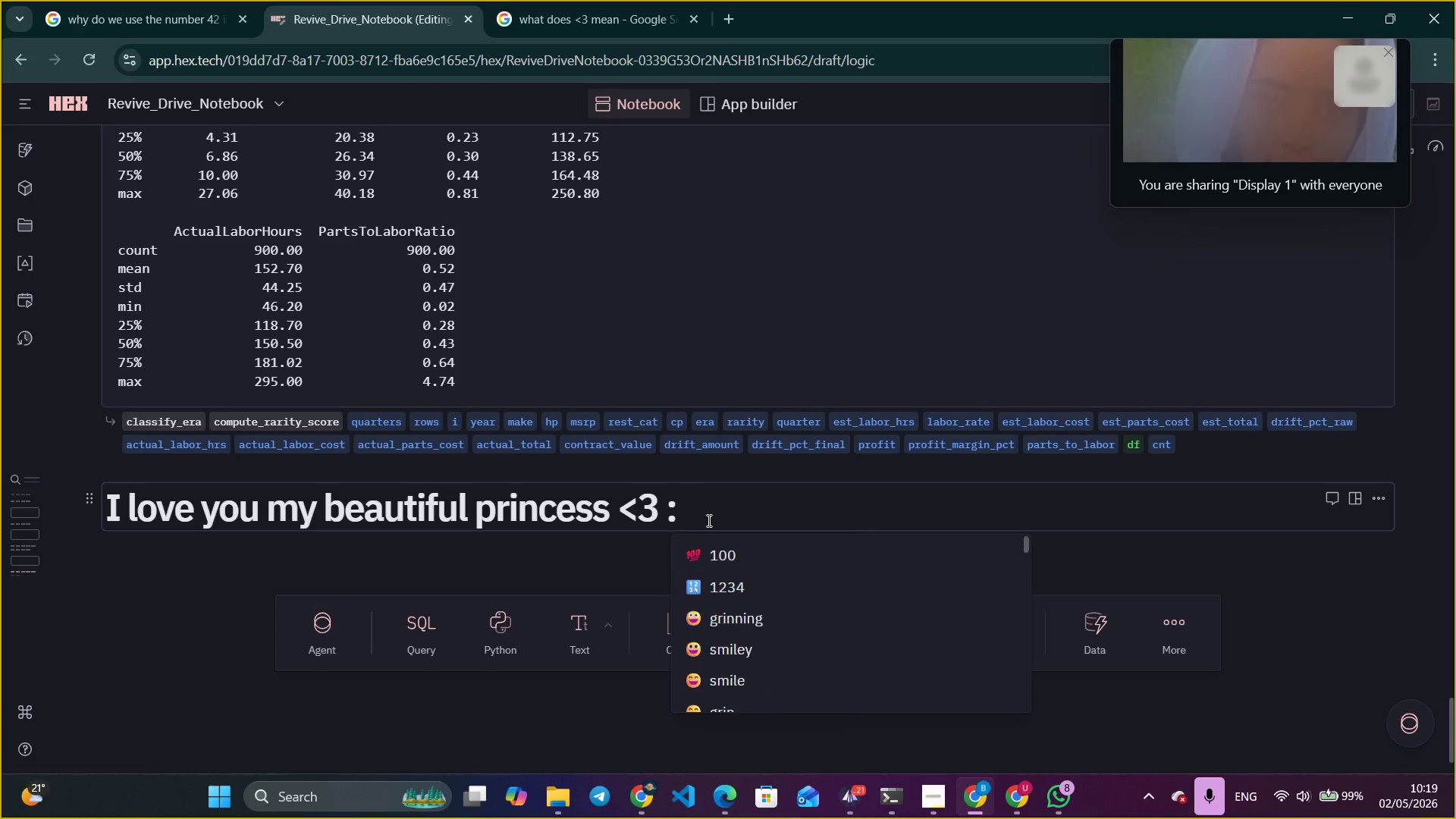 
key(Backspace)
 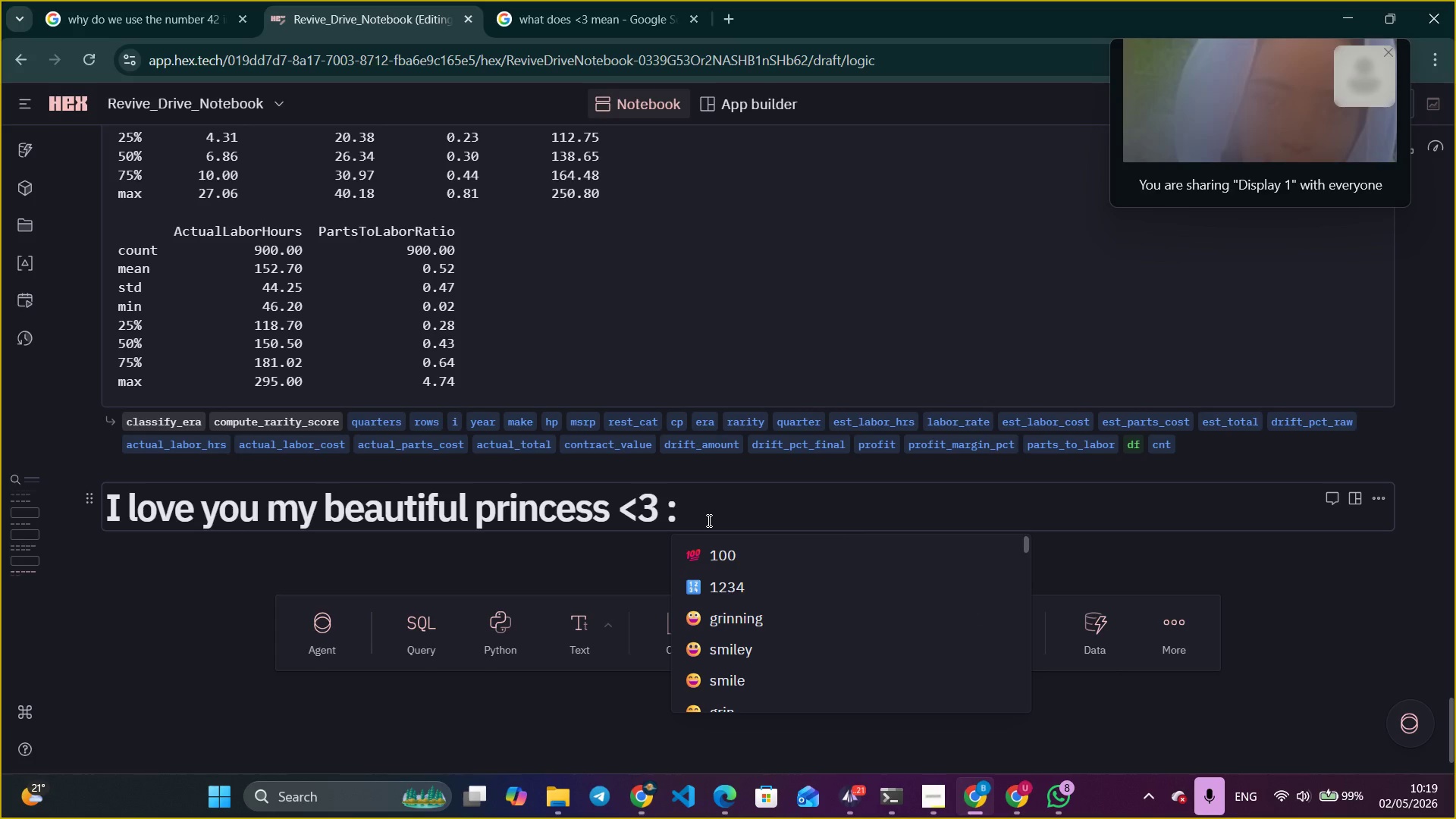 
left_click([708, 520])
 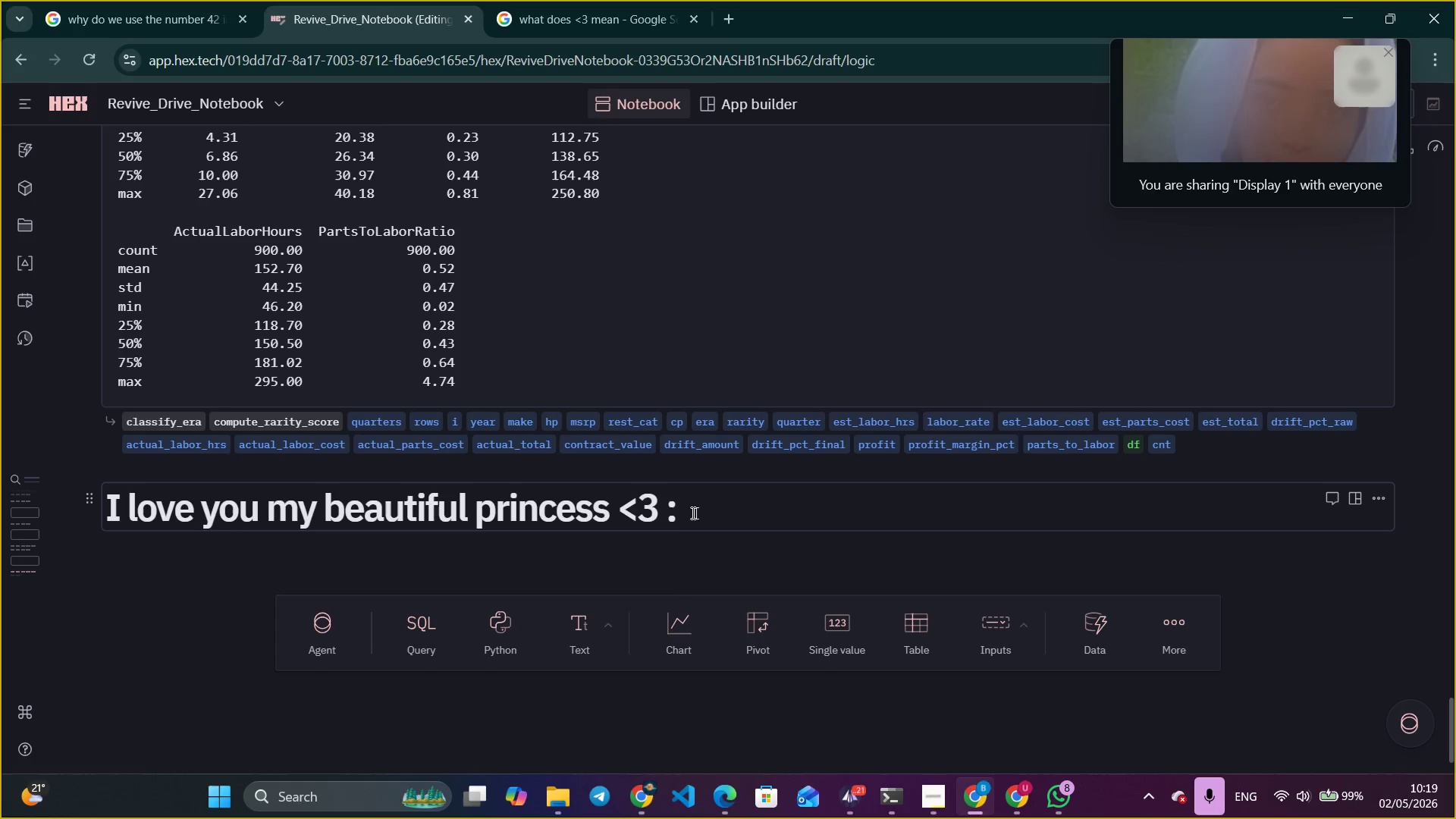 
left_click([690, 513])
 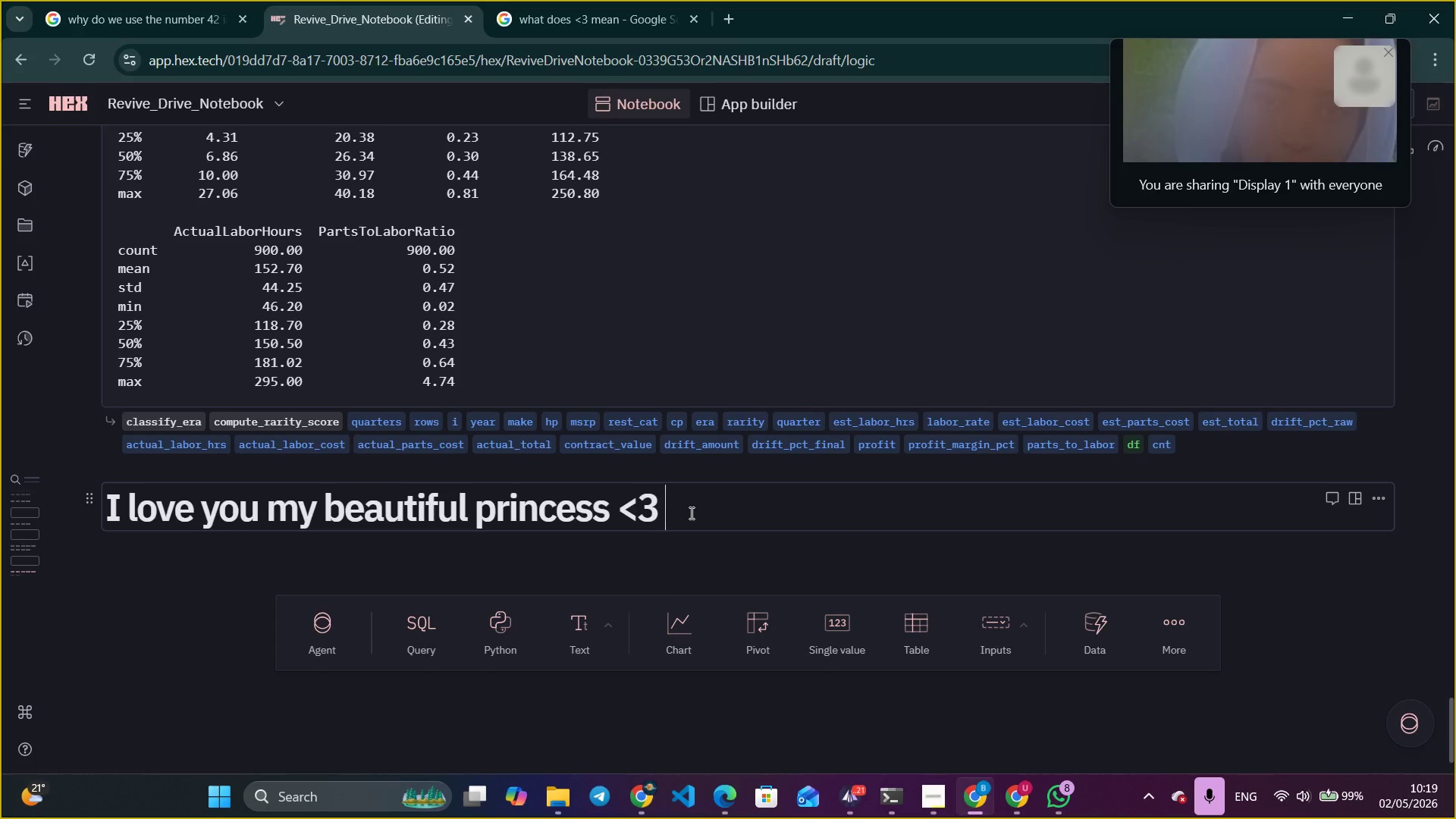 
key(Backspace)
 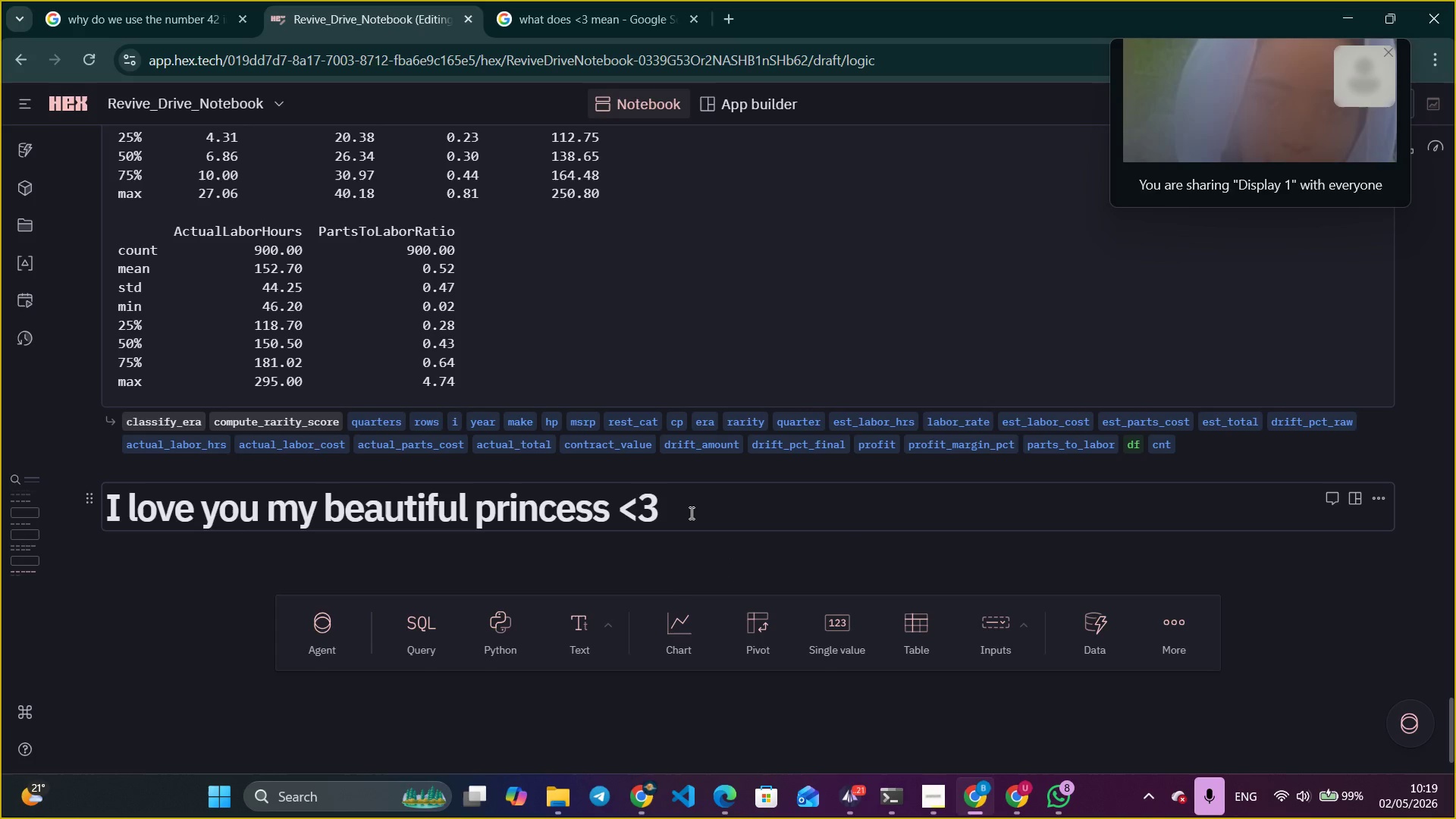 
key(Shift+Semicolon)
 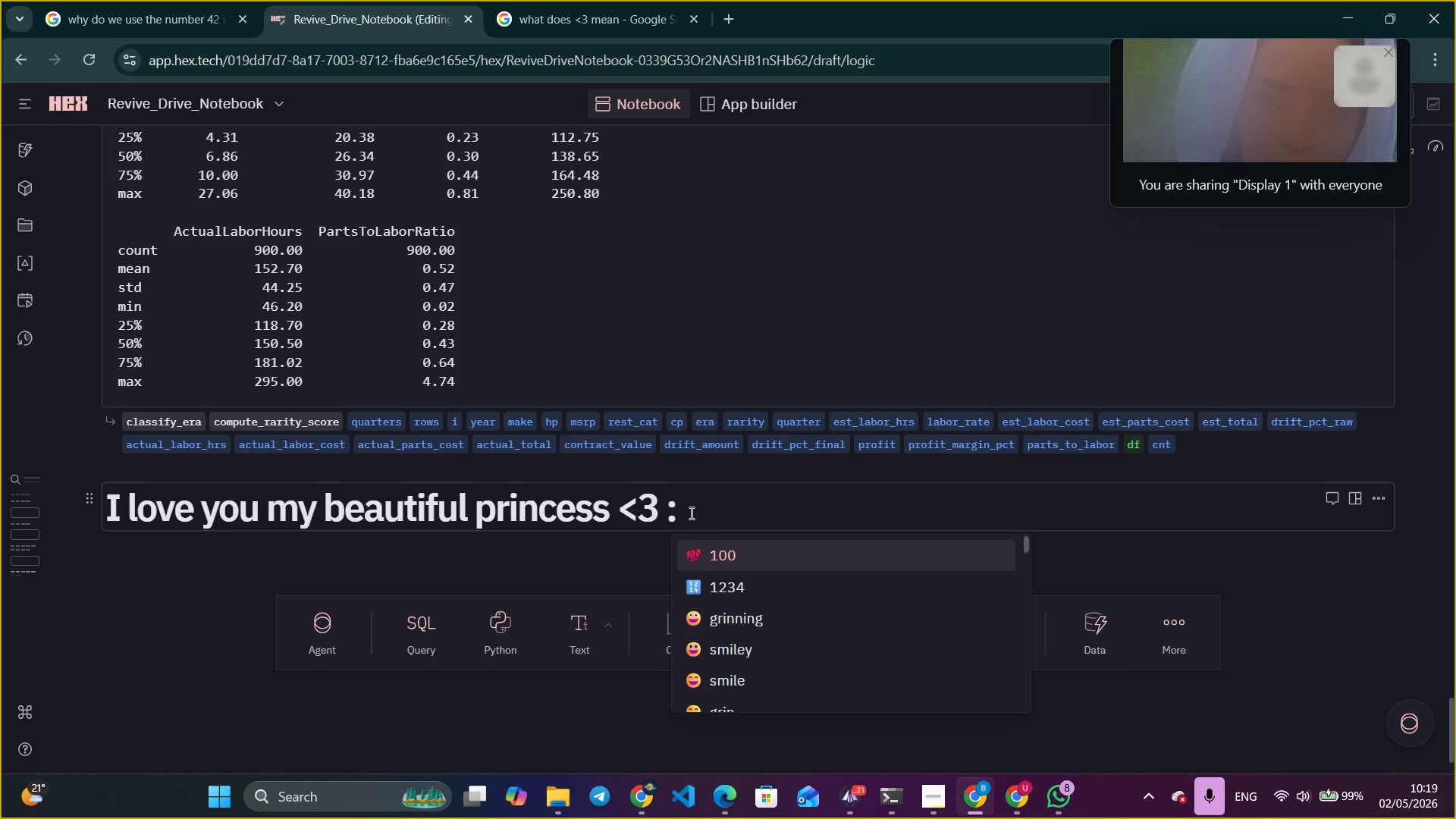 
key(Shift+ShiftLeft)
 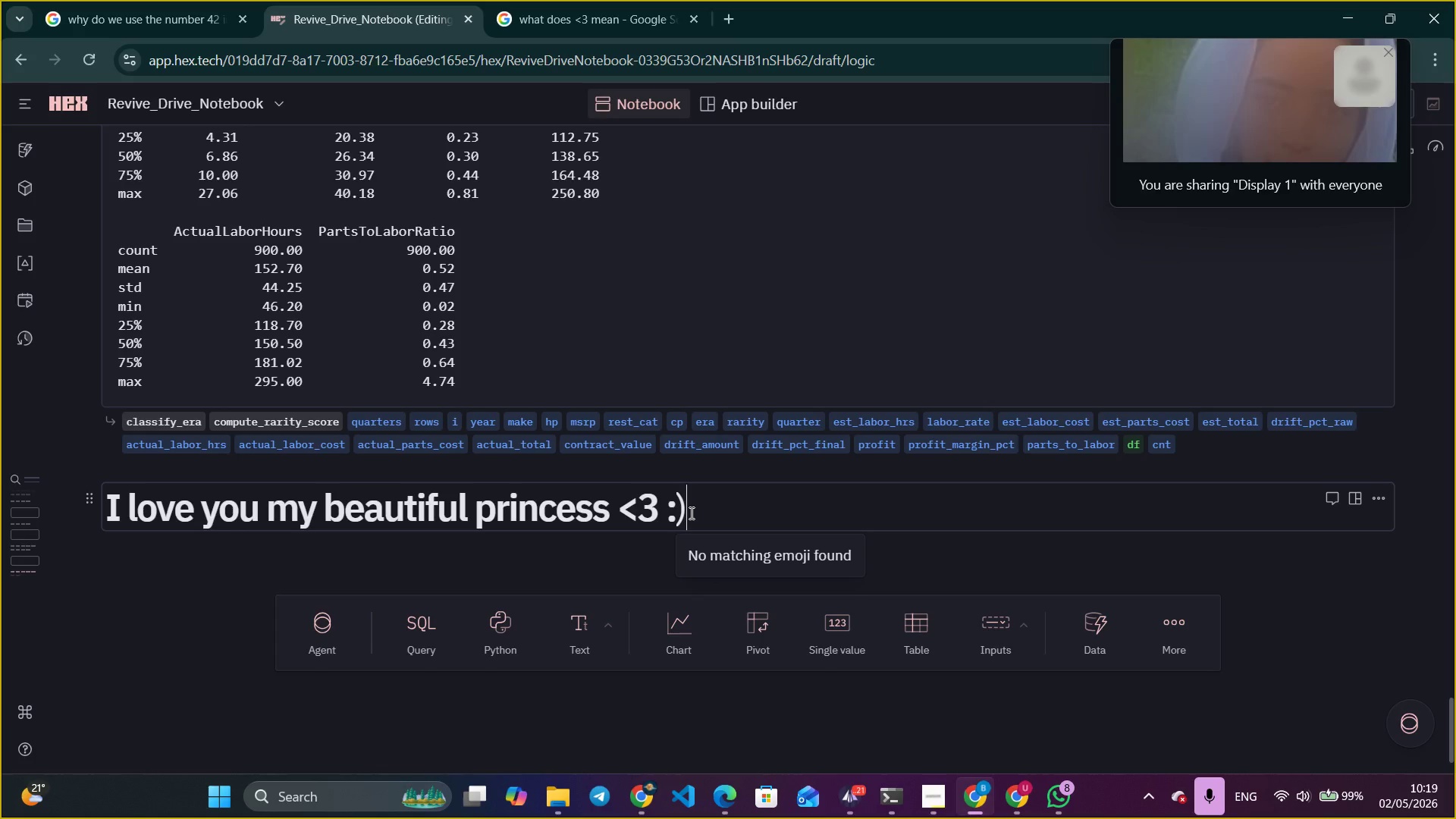 
key(Shift+0)
 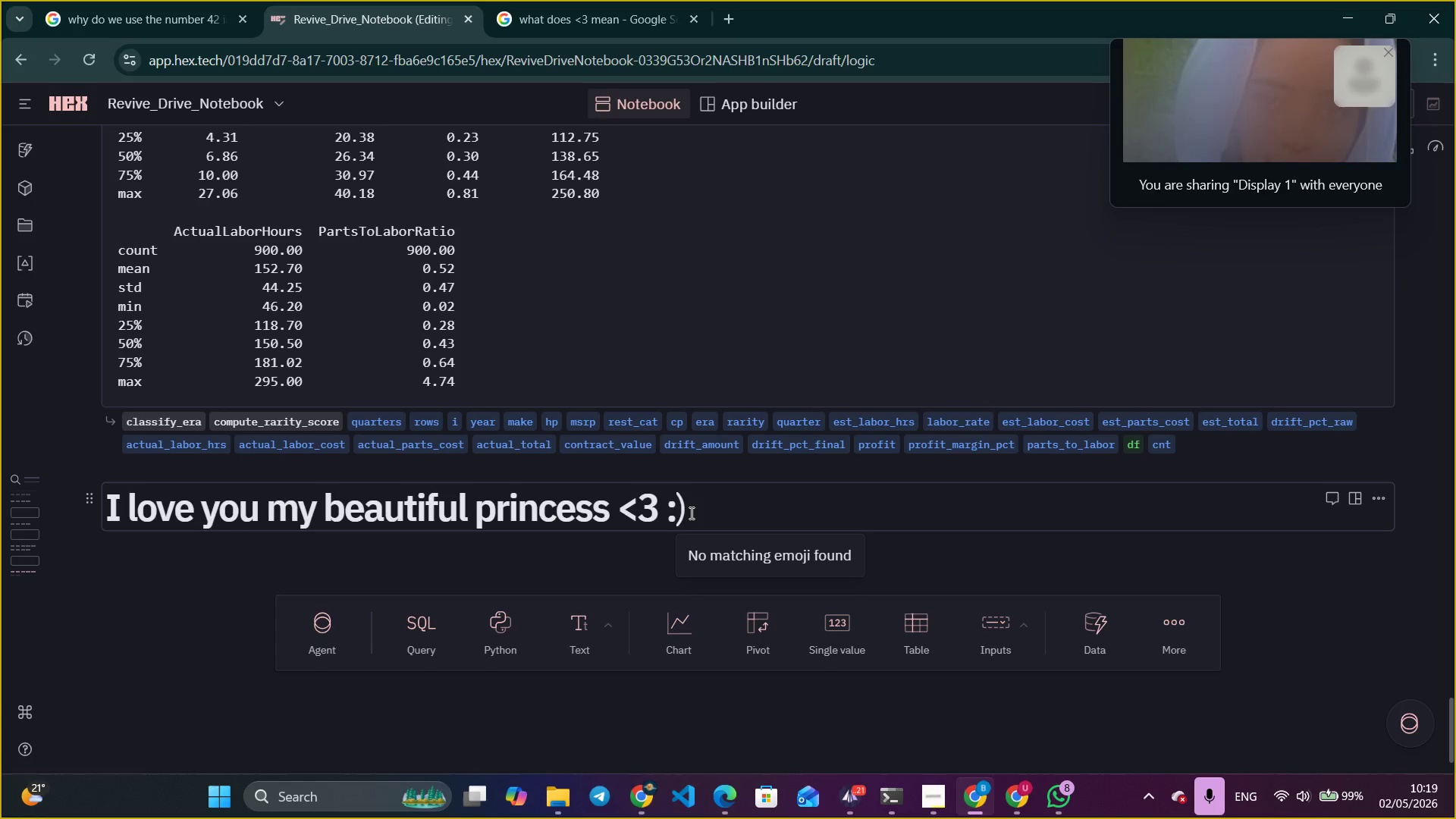 
key(Backspace)
 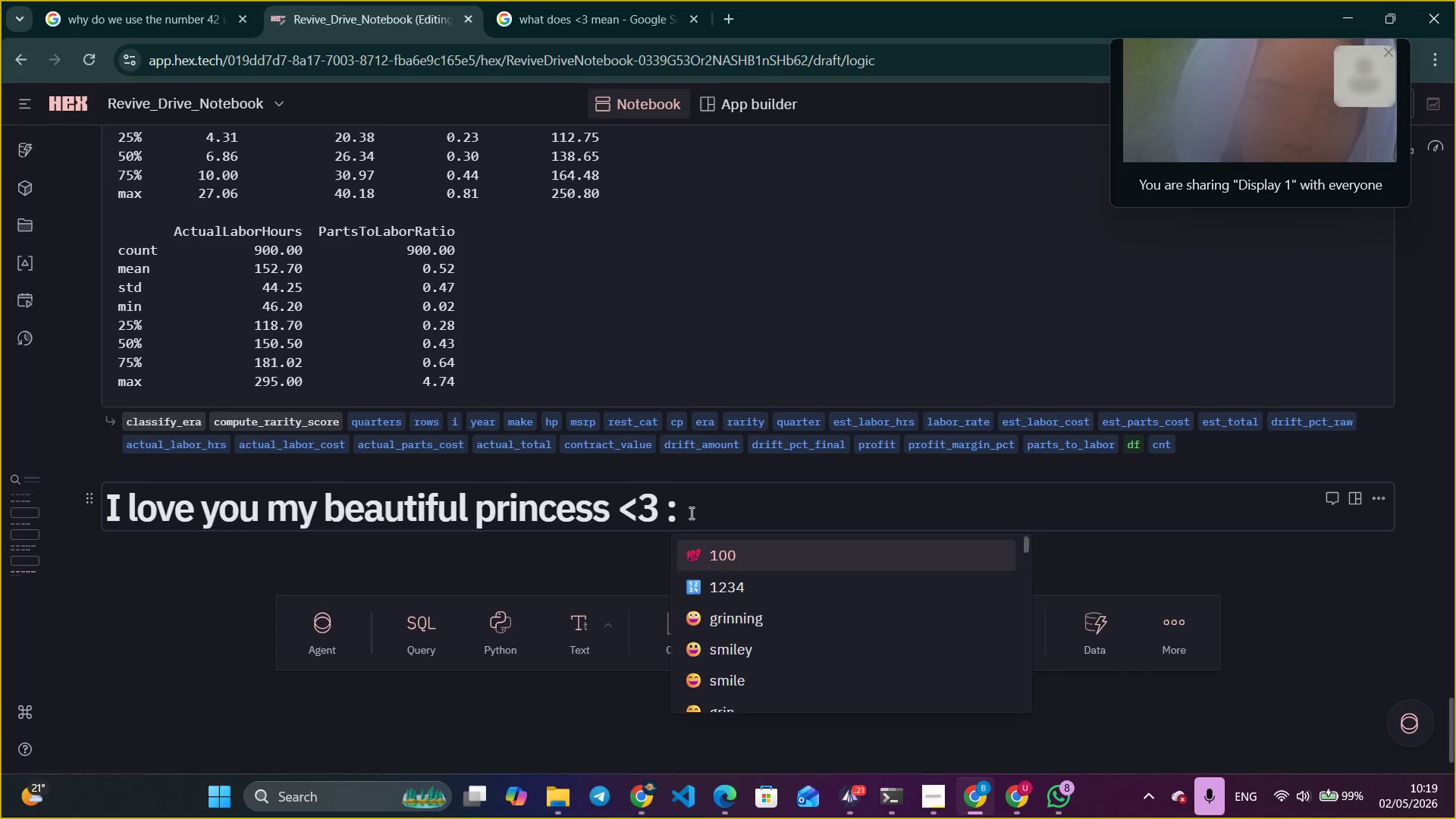 
key(Shift+ShiftLeft)
 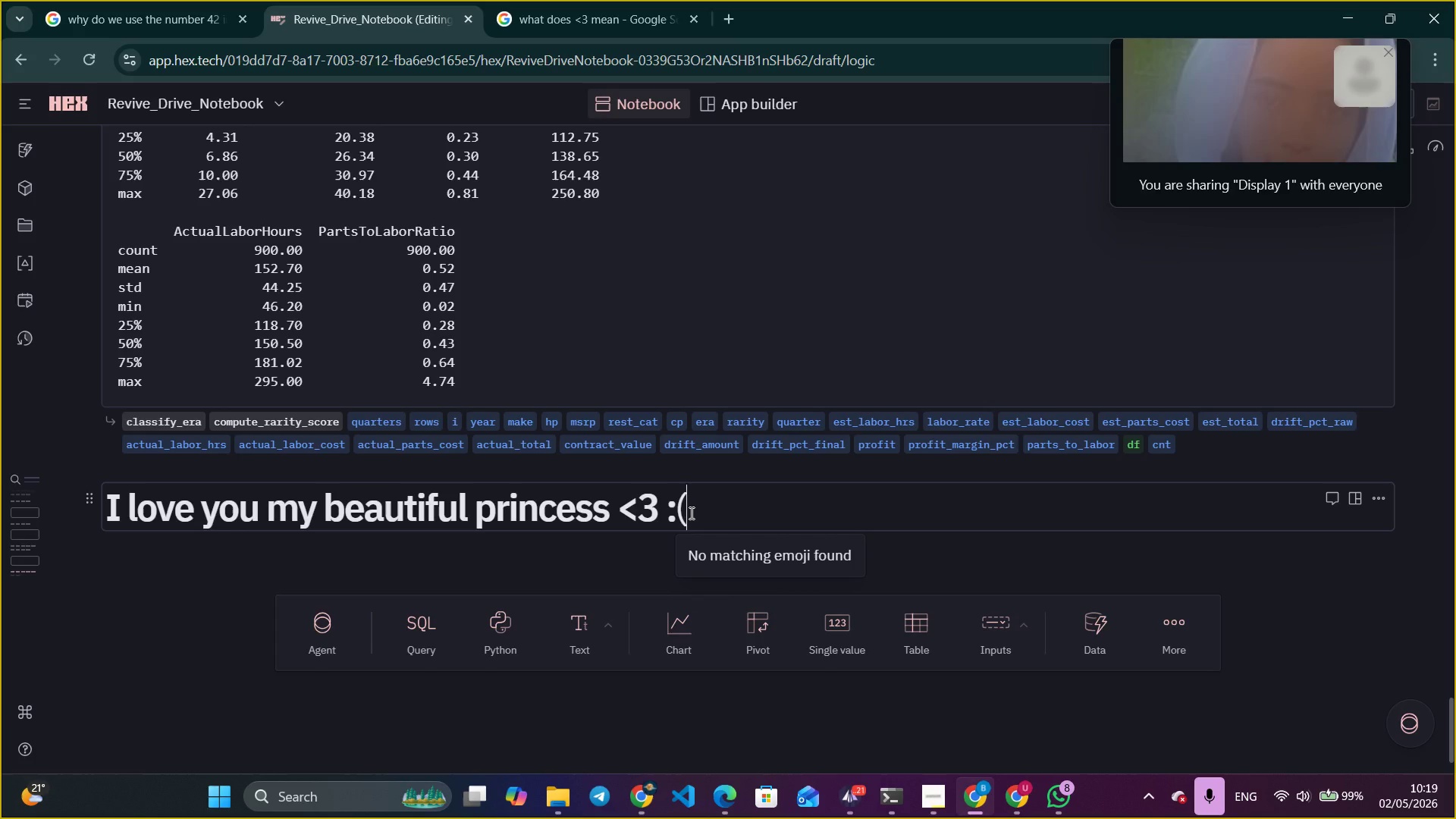 
key(Shift+9)
 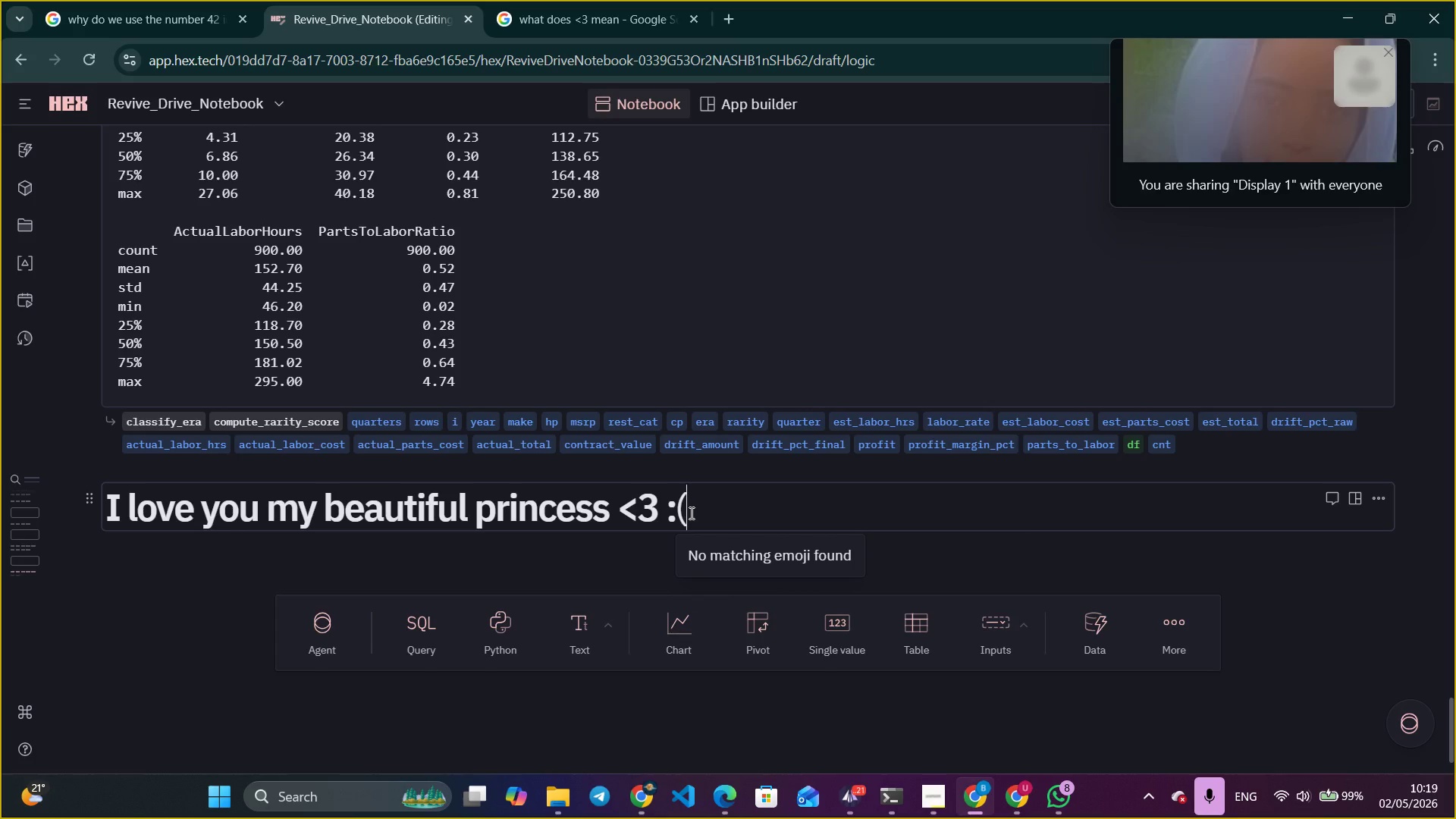 
key(Backspace)
 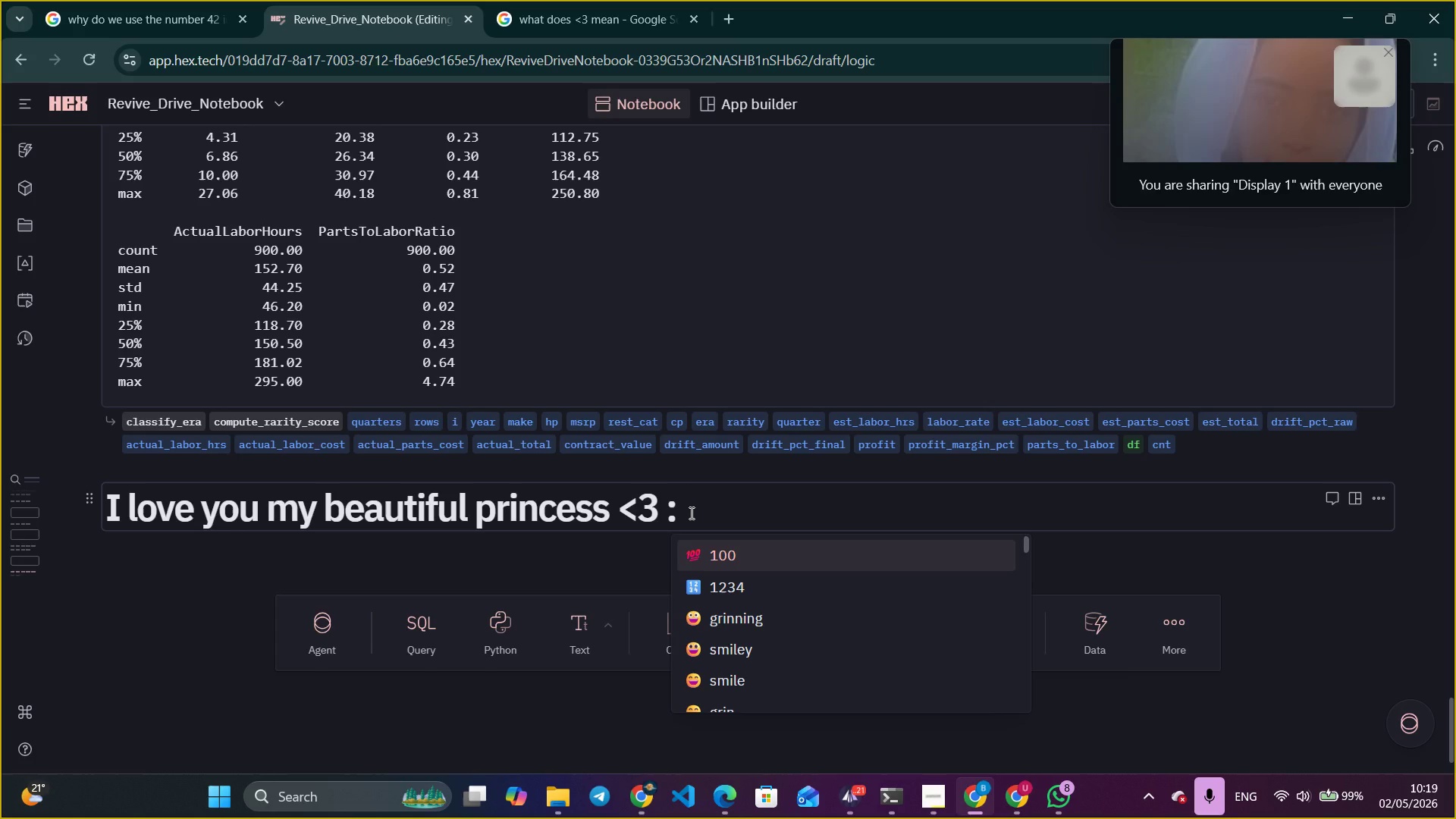 
key(Shift+ShiftLeft)
 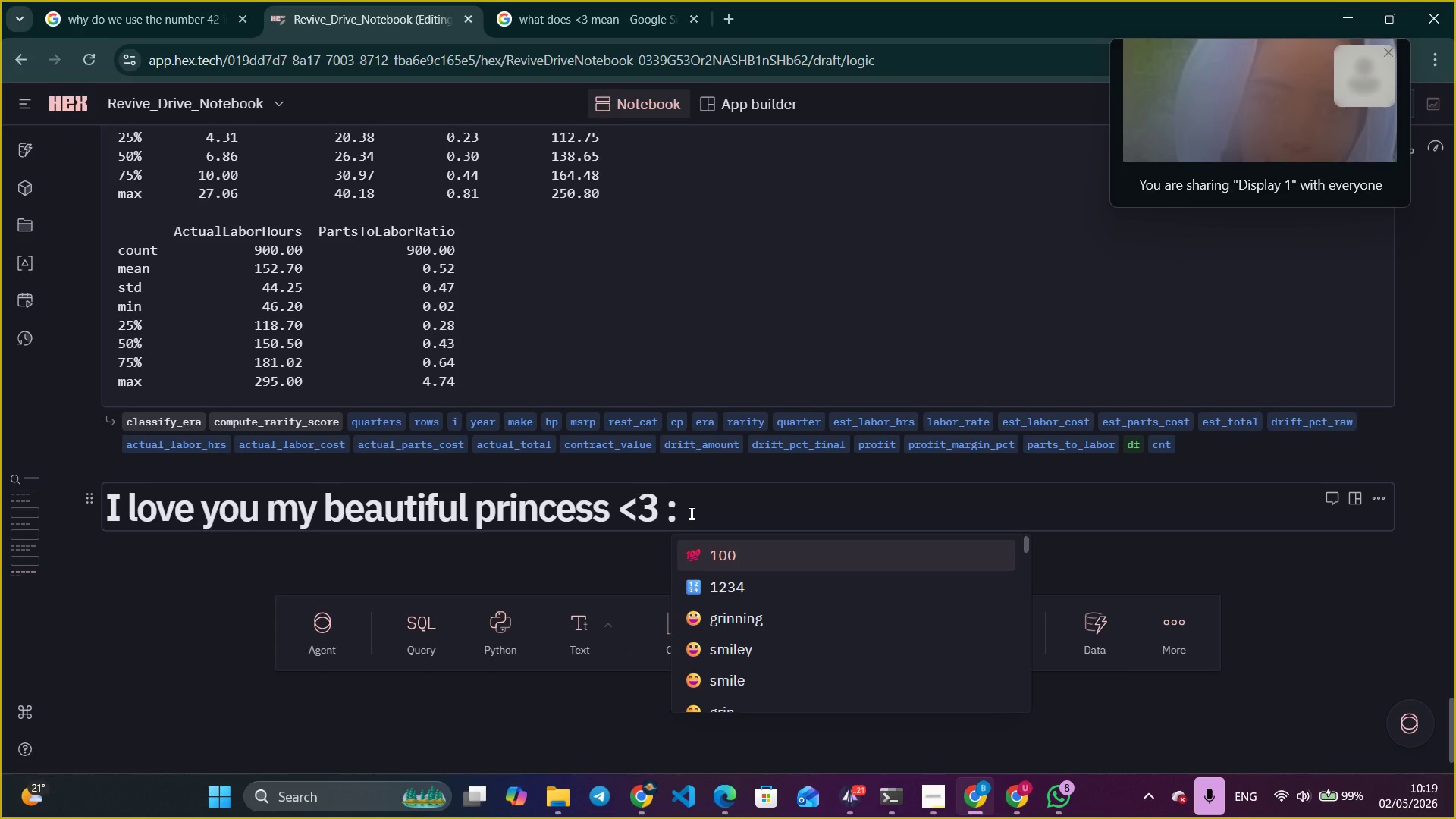 
key(Shift+D)
 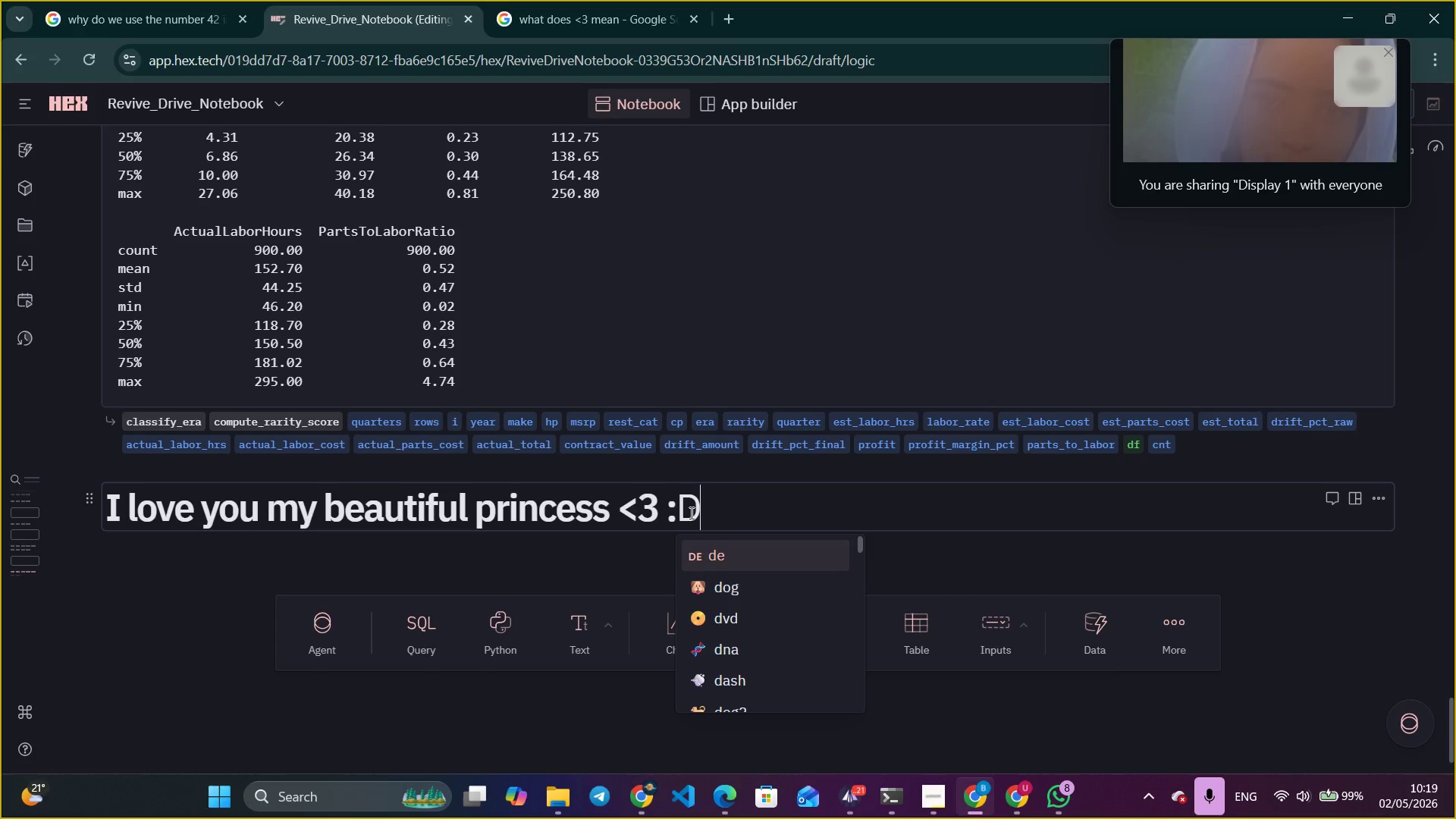 
wait(9.44)
 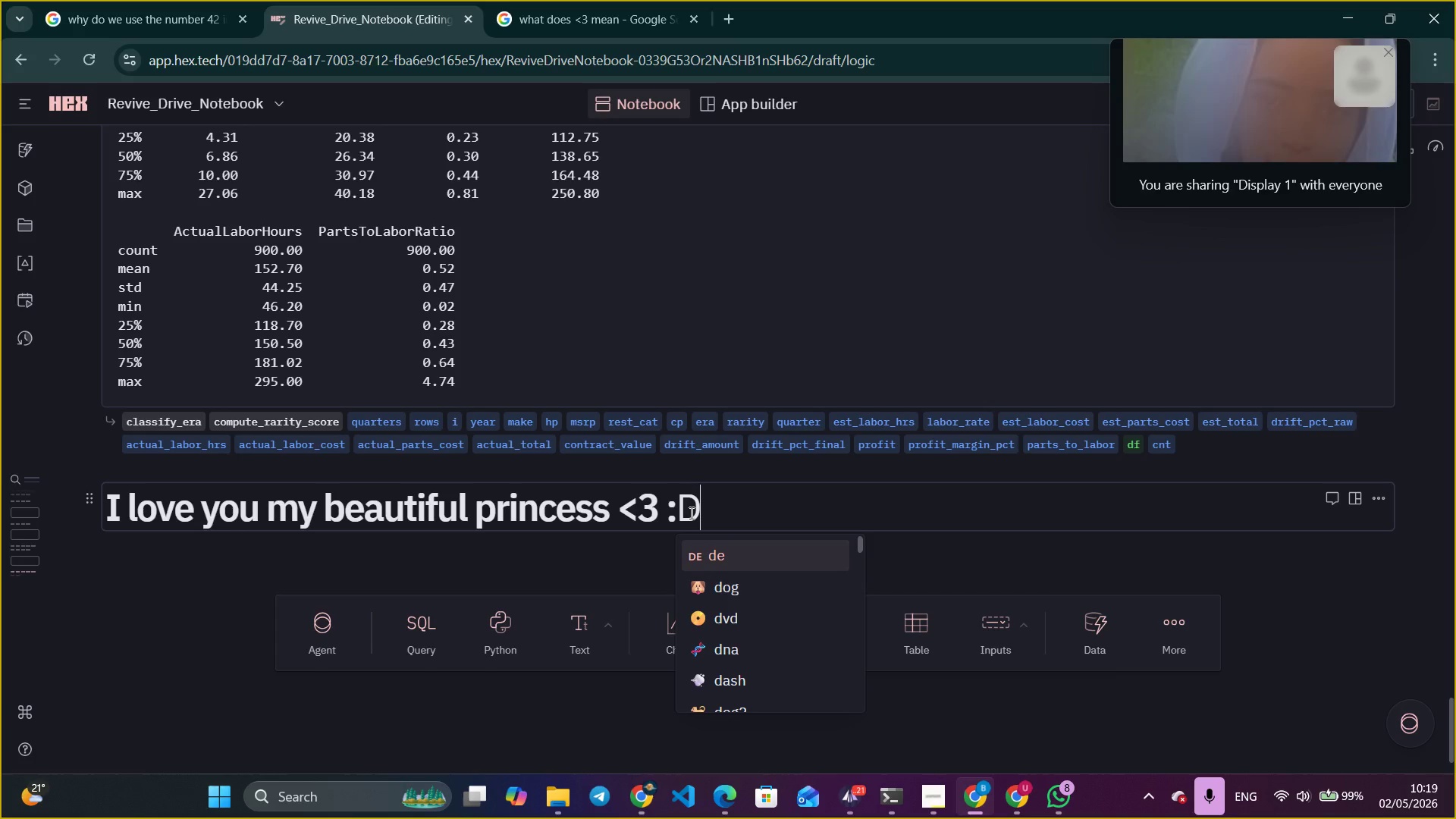 
scroll: coordinate [761, 632], scroll_direction: down, amount: 8.0
 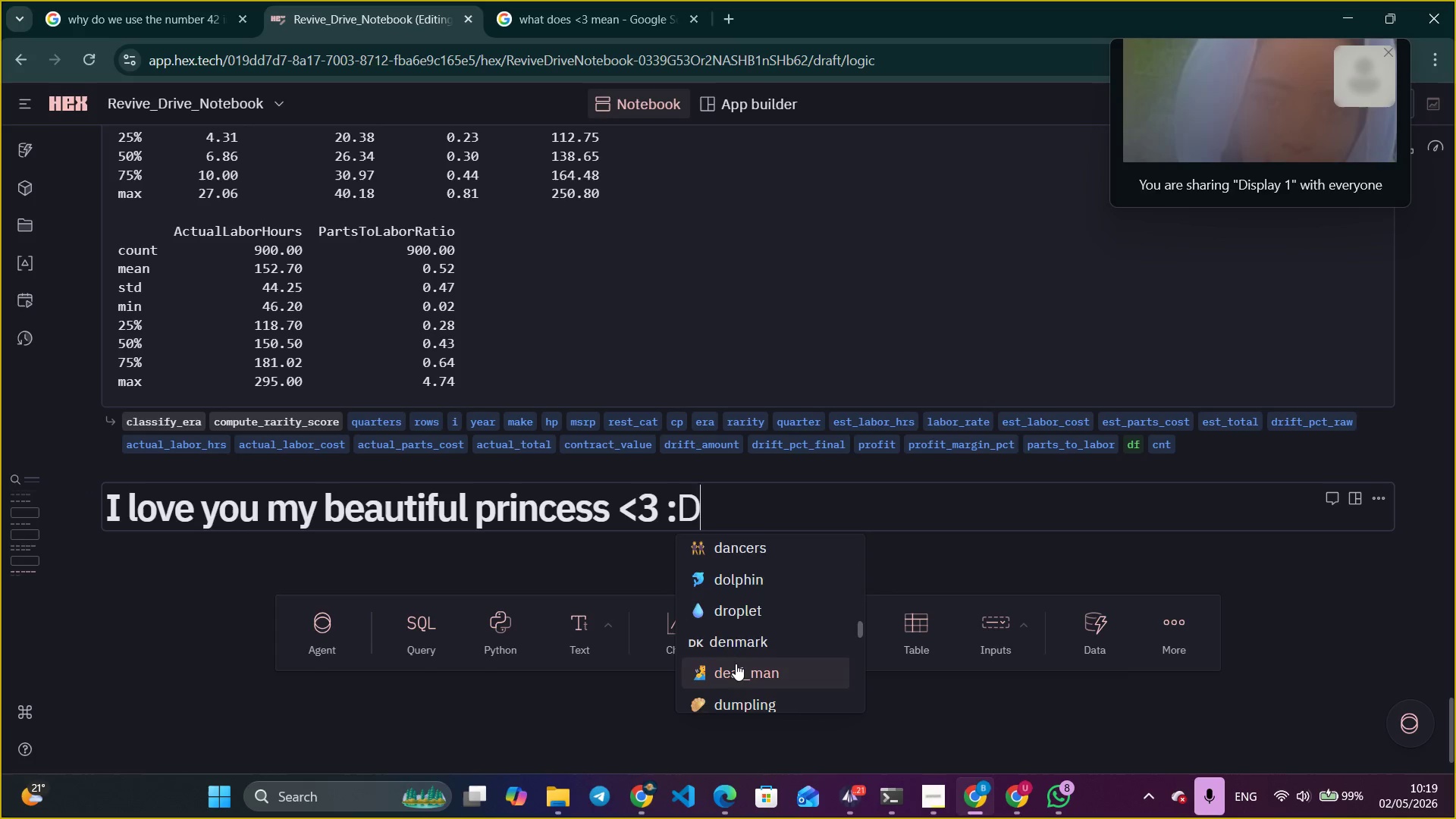 
scroll: coordinate [736, 664], scroll_direction: up, amount: 3.0
 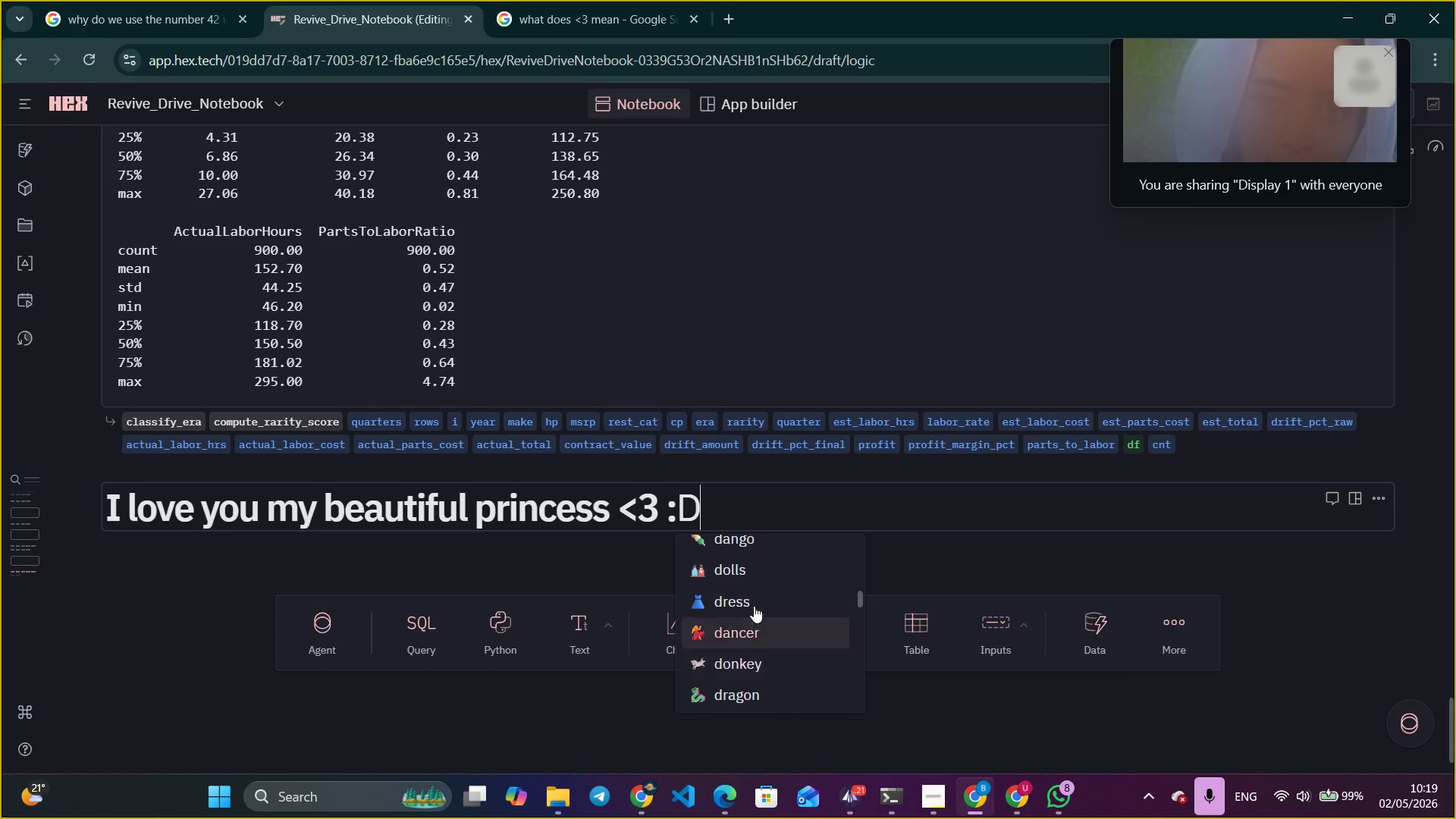 
left_click([748, 593])
 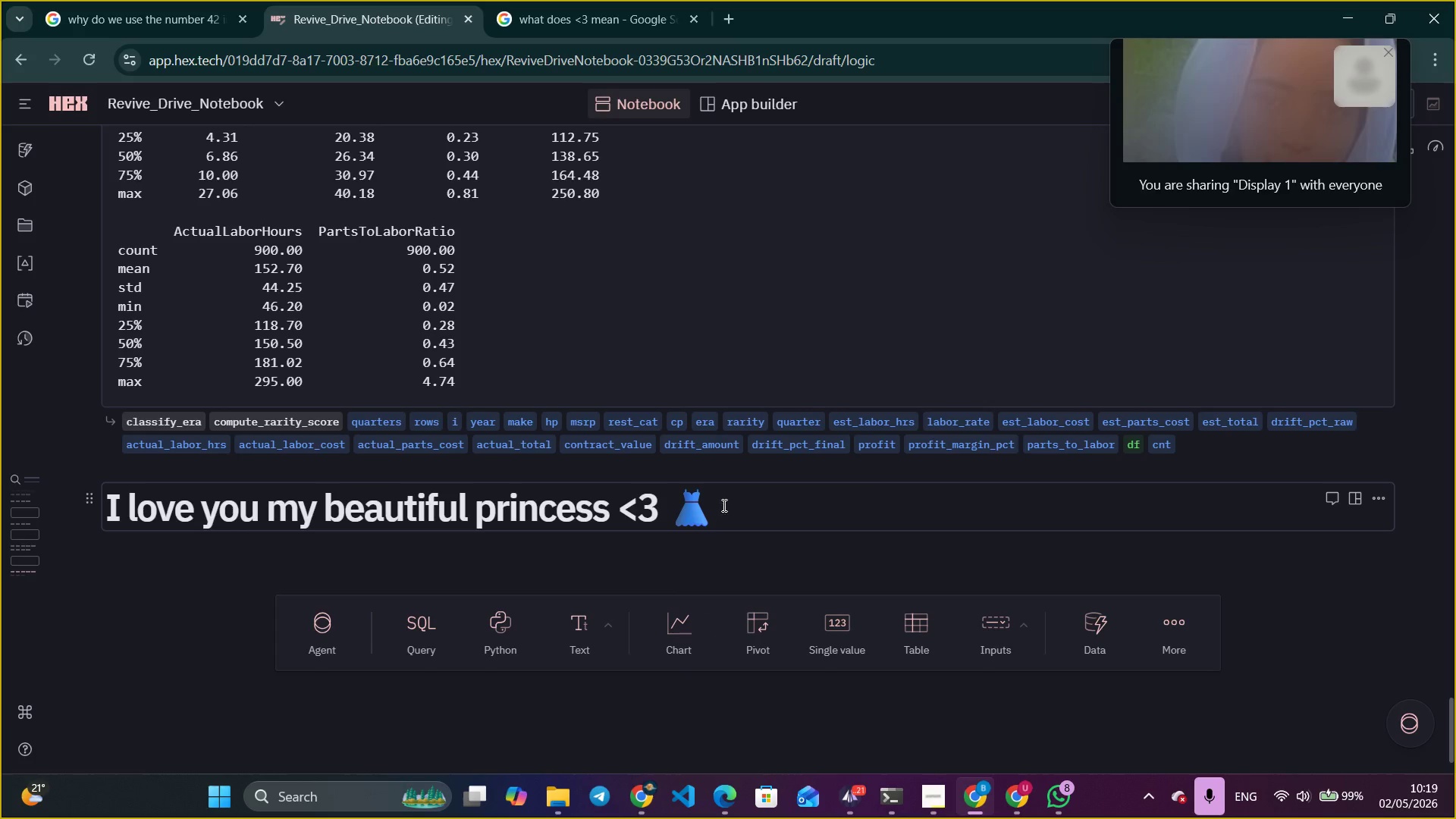 
left_click_drag(start_coordinate=[723, 504], to_coordinate=[685, 504])
 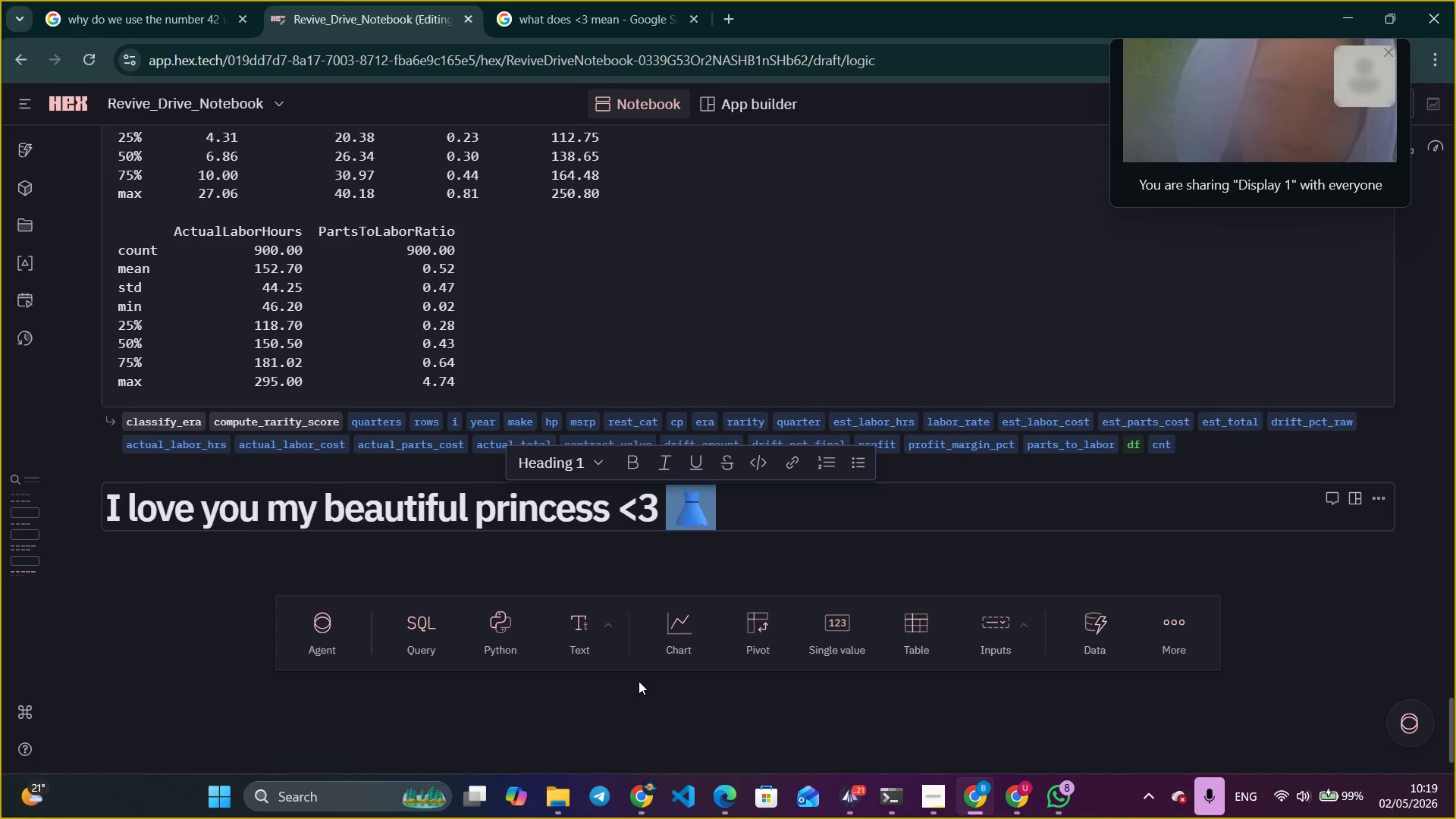 
key(Backspace)
 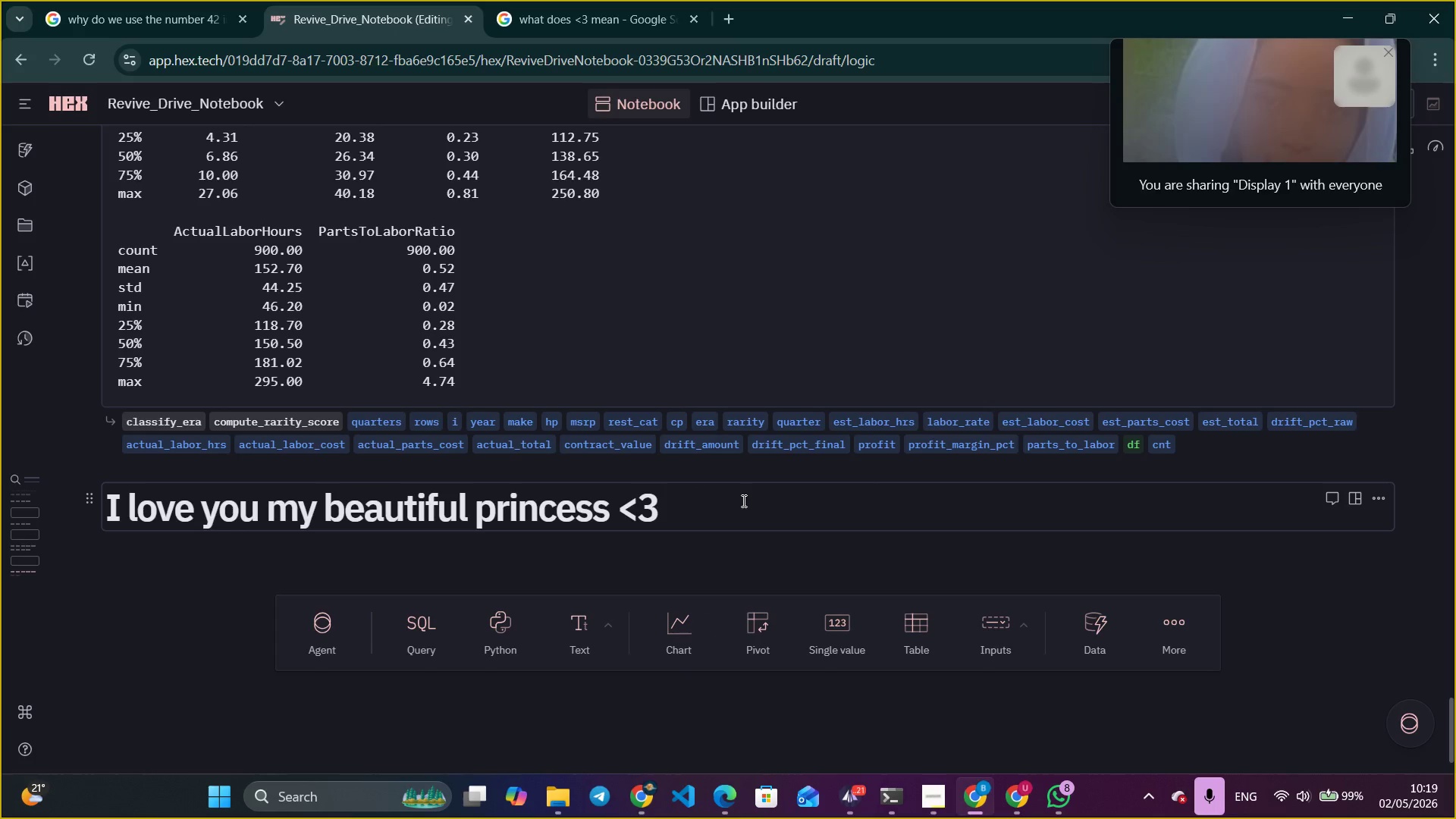 
left_click([654, 522])
 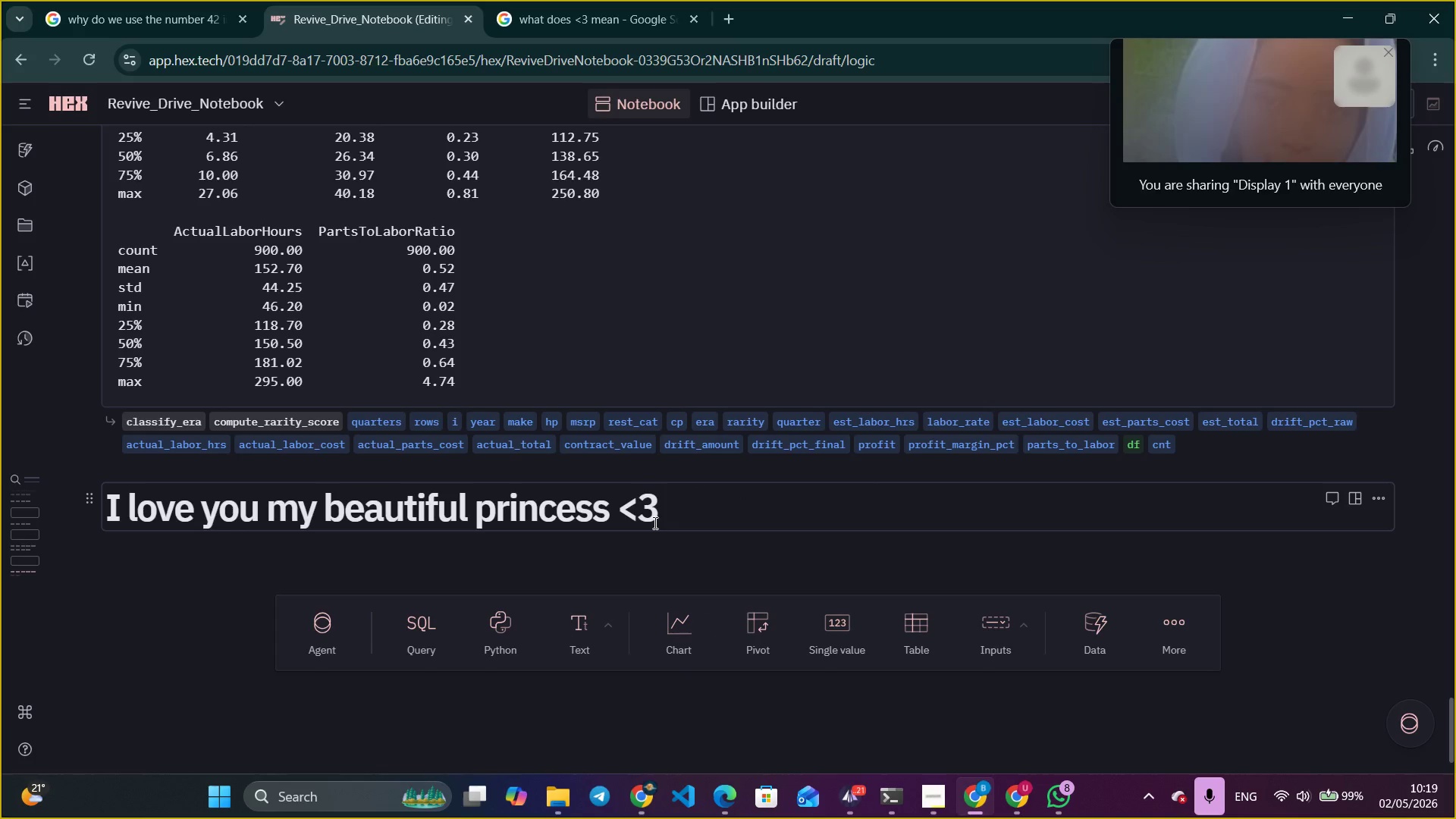 
key(Backspace)
 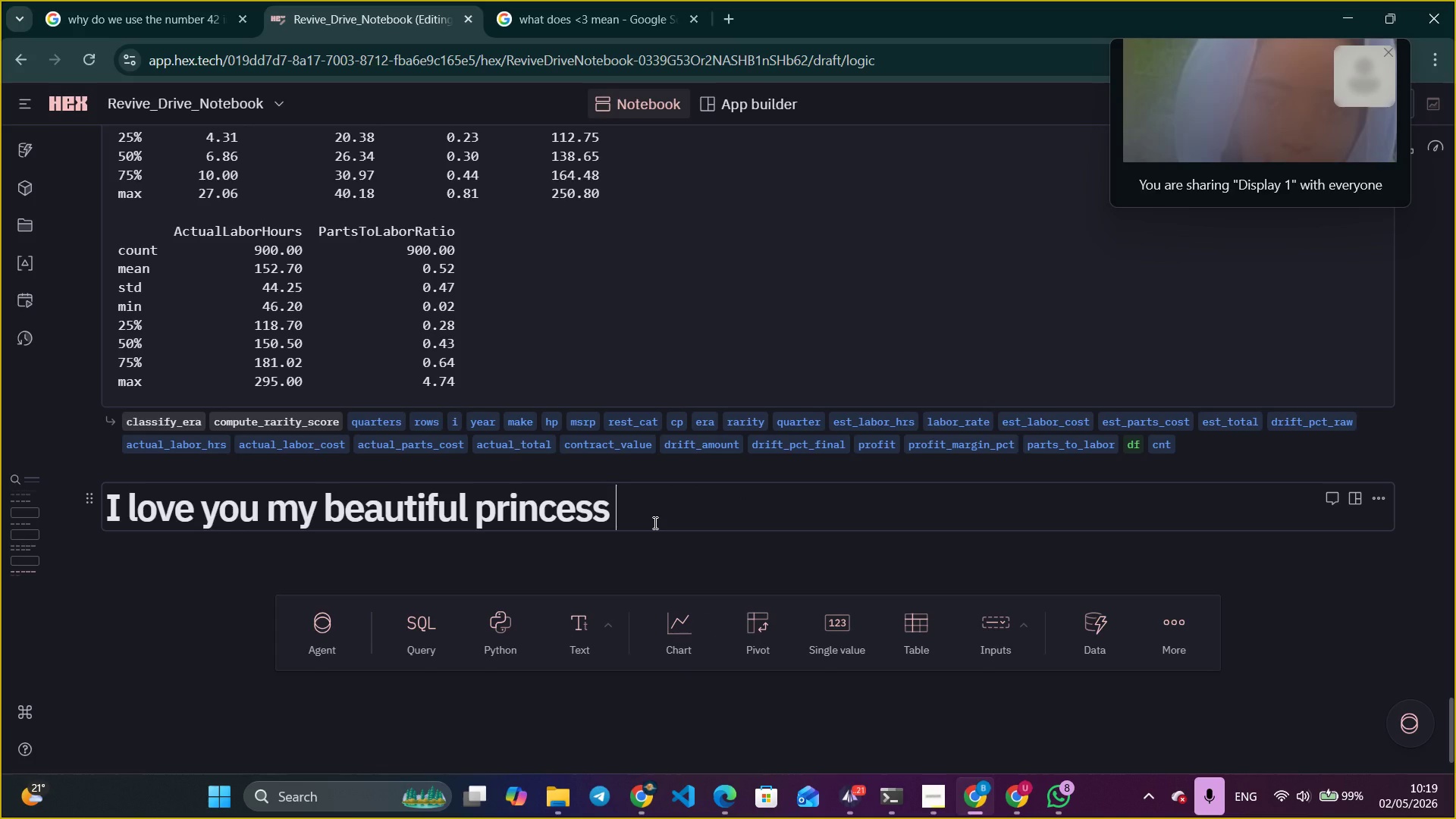 
key(Backspace)
 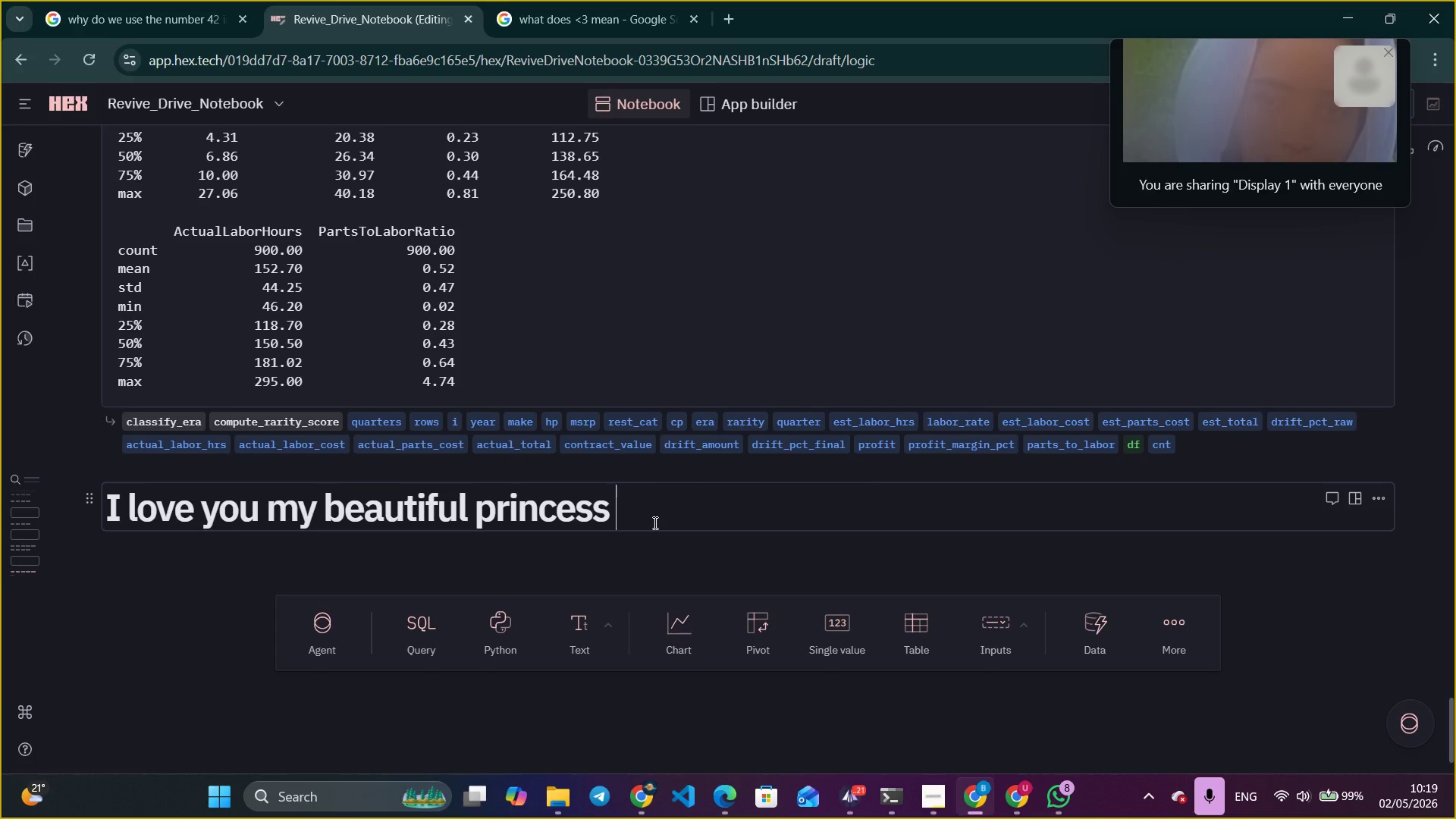 
key(Shift+ShiftLeft)
 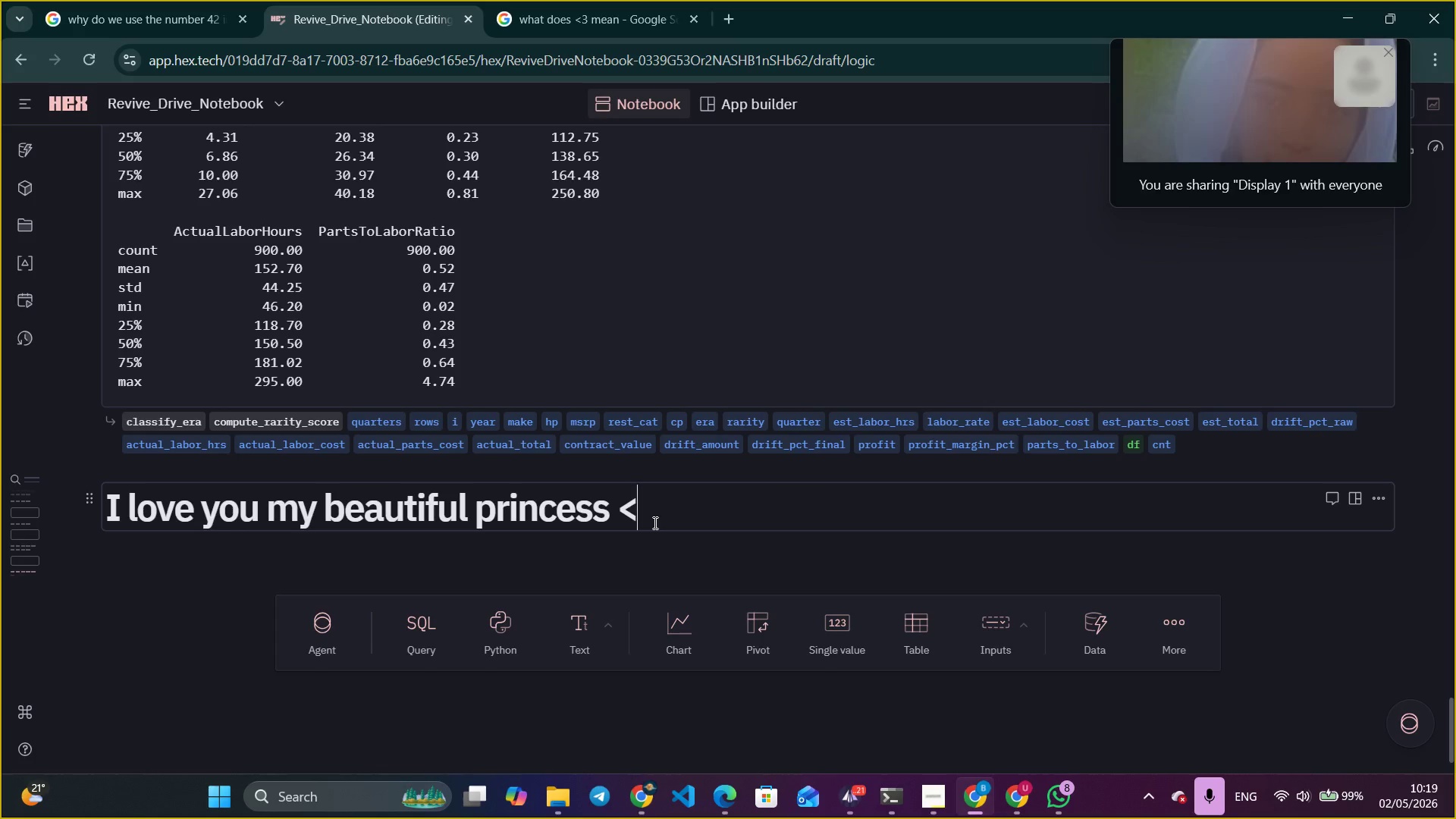 
key(Shift+Comma)
 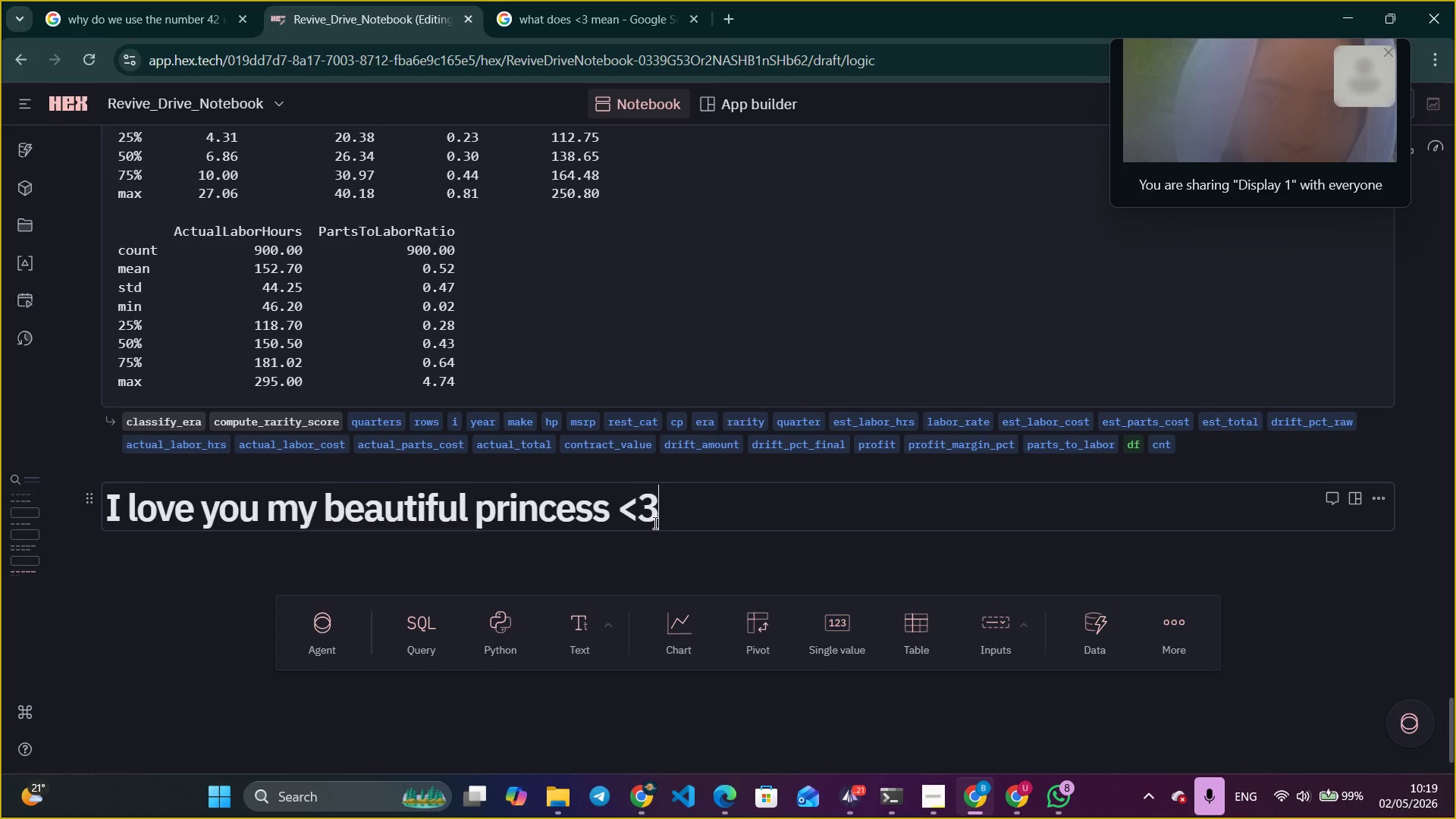 
key(3)
 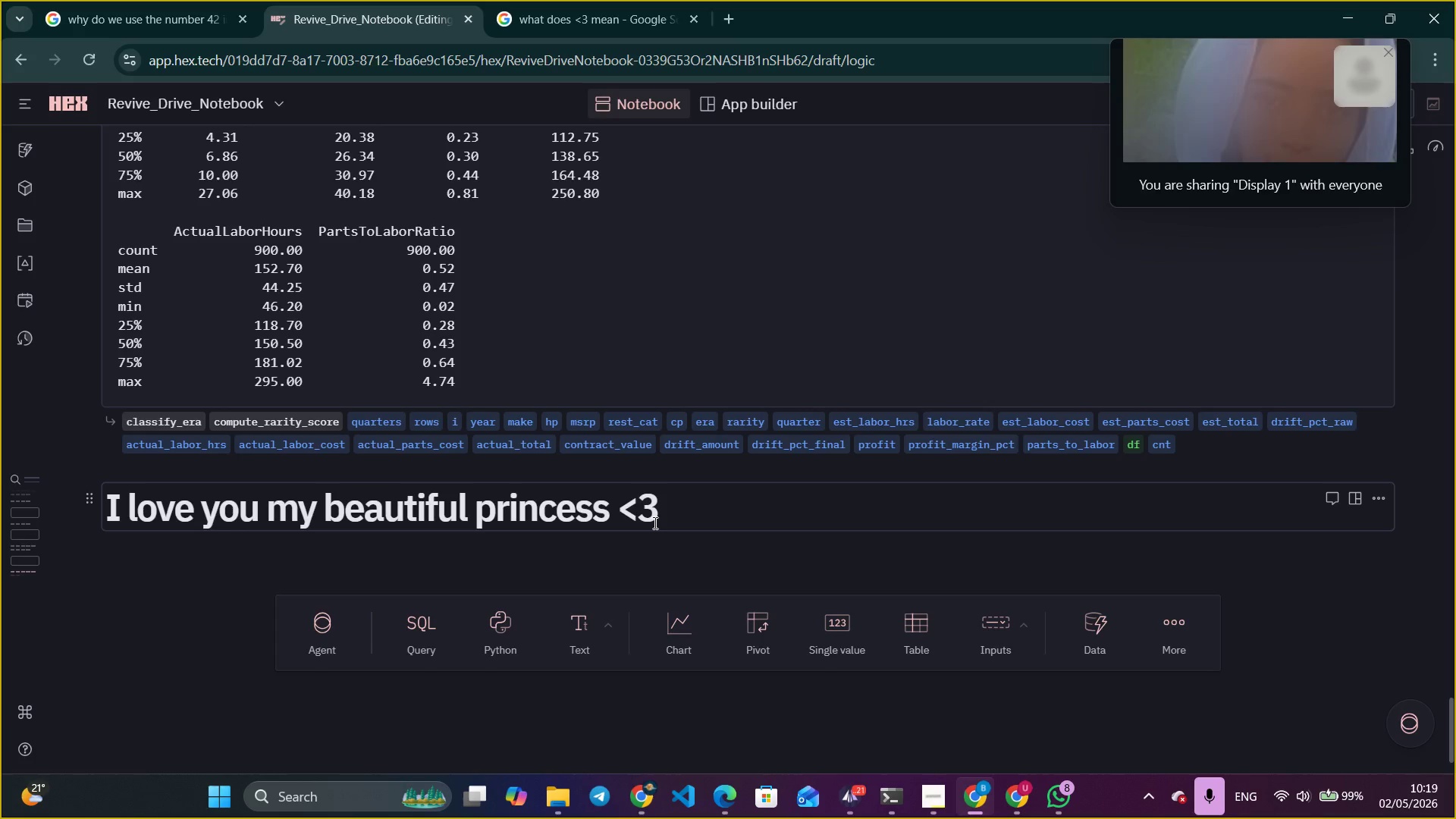 
key(Space)
 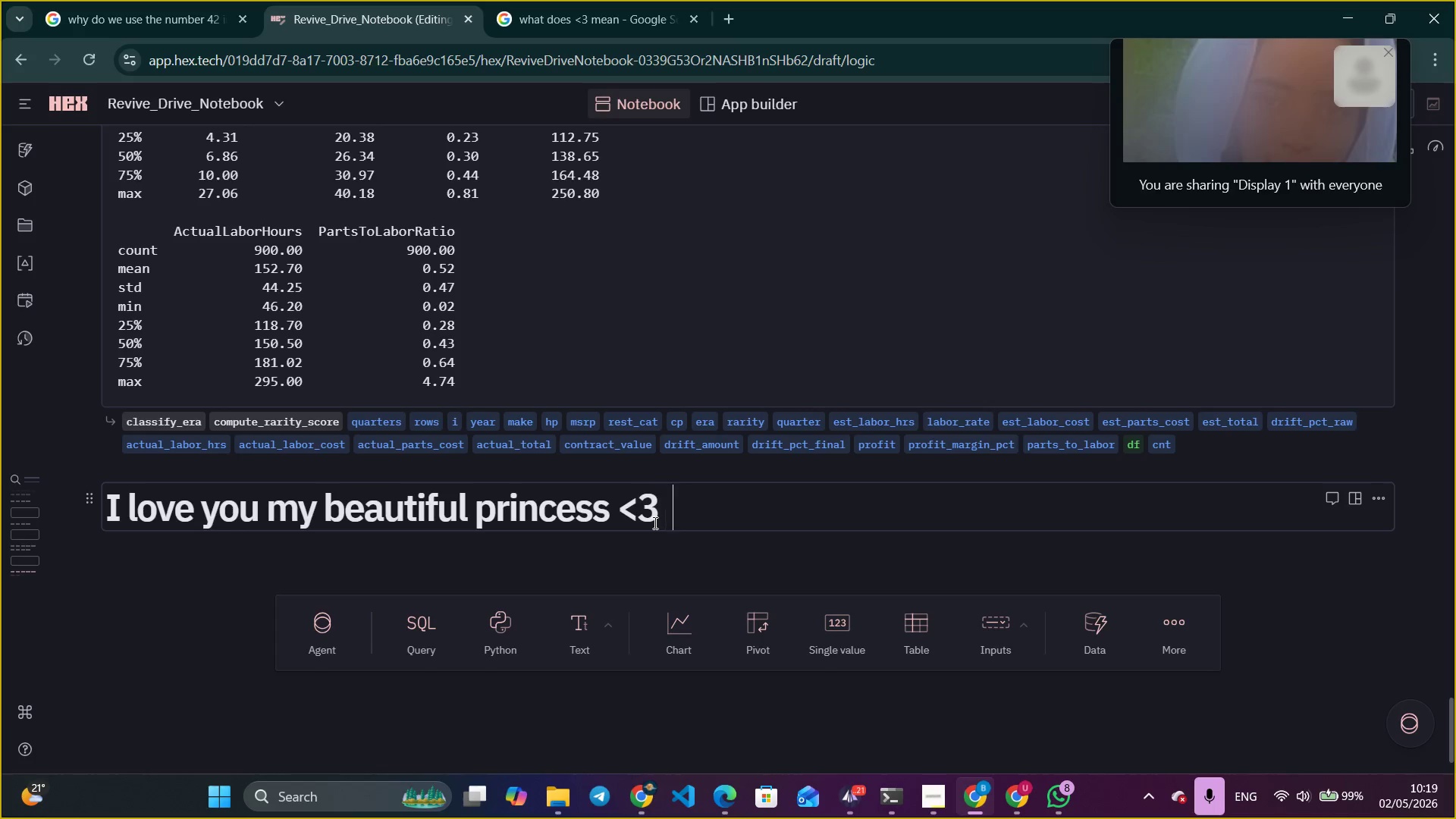 
key(Space)
 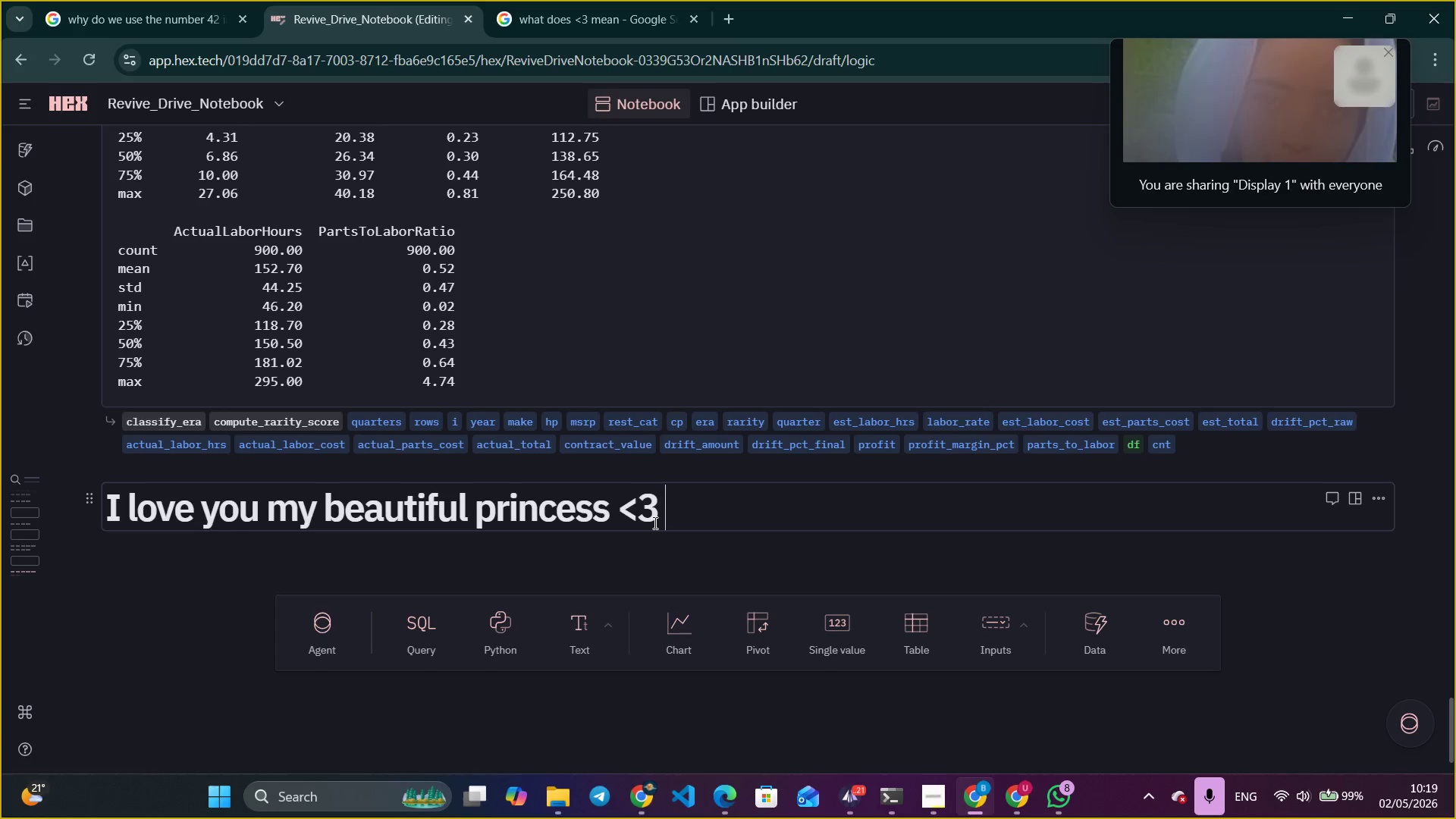 
key(Backspace)
 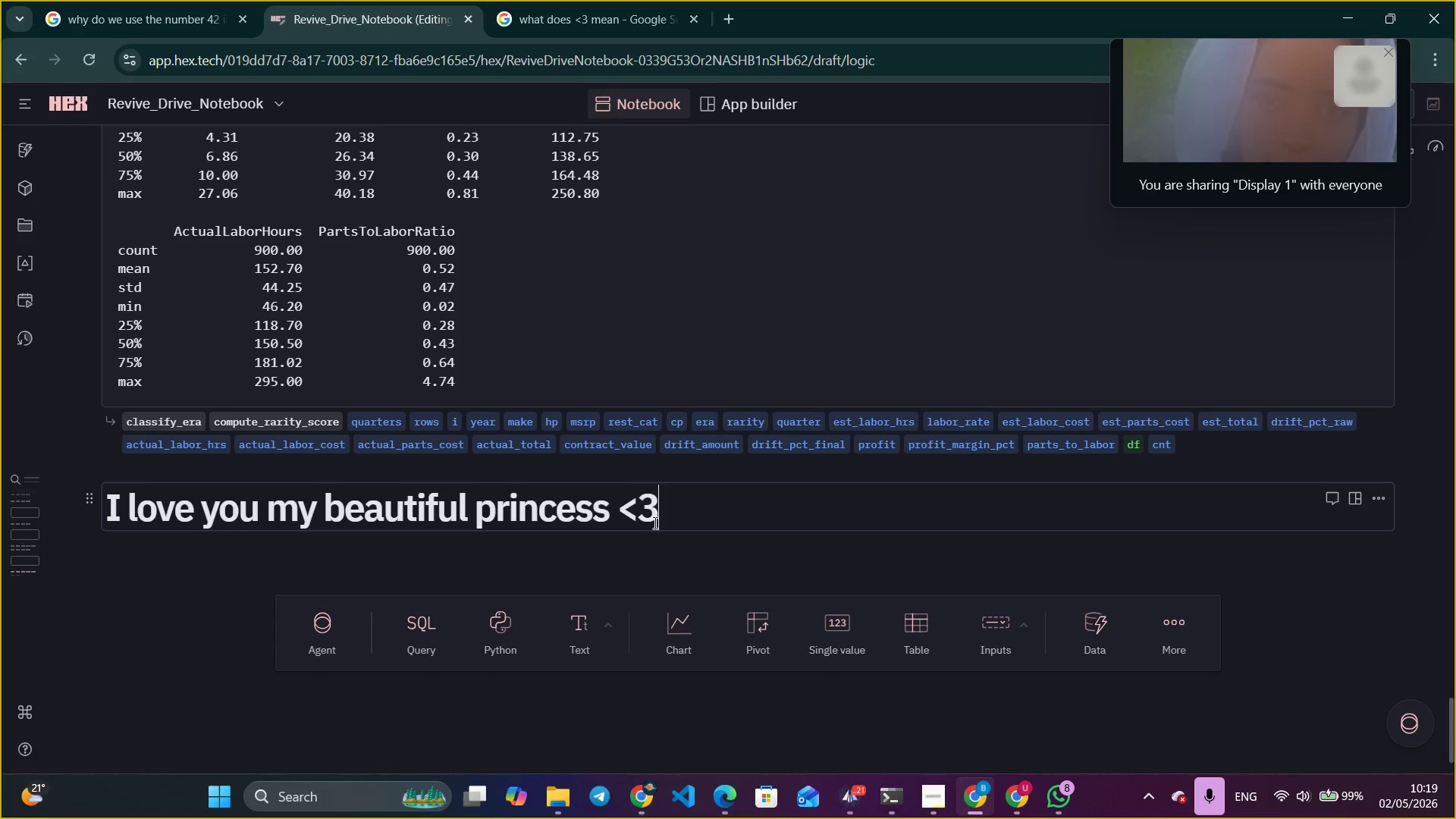 
key(Backspace)
 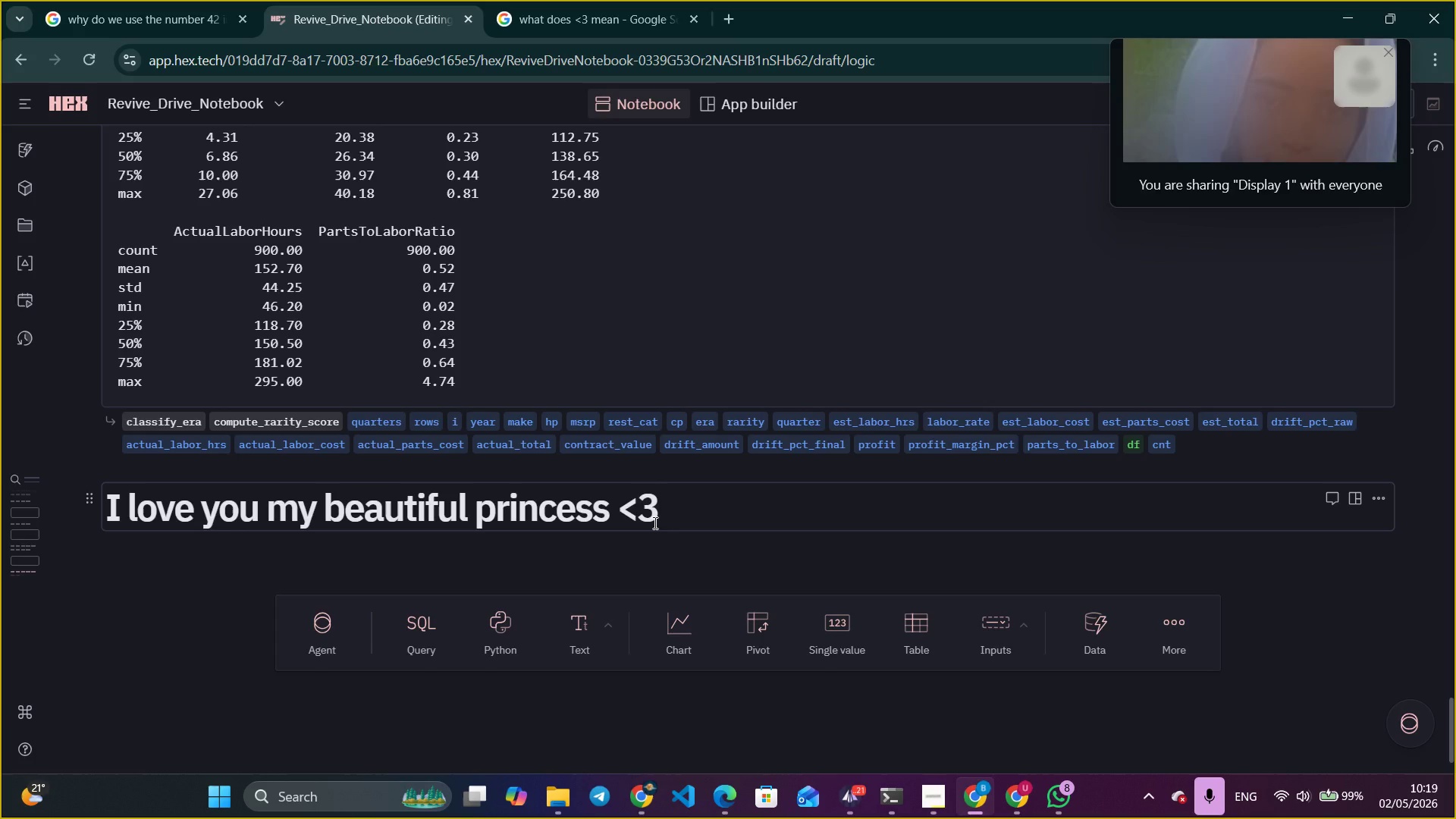 
key(Backspace)
key(Backspace)
key(Backspace)
key(Backspace)
key(Backspace)
key(Backspace)
key(Backspace)
key(Backspace)
type(# Eden Dawit I love you ds)
key(Backspace)
key(Backspace)
type(so mych)
key(Backspace)
key(Backspace)
key(Backspace)
type(cuh)
key(Backspace)
key(Backspace)
key(Backspace)
type(uch. you are my everything i real )
key(Backspace)
type(ly really really al)
key(Backspace)
key(Backspace)
type(love you my pr)
key(Backspace)
key(Backspace)
type(w)
key(Backspace)
type(queen. to the moon and bakc)
key(Backspace)
key(Backspace)
type(ck. )
key(Backspace)
type(.. endewm to the sun and v)
key(Backspace)
type(back/ )
key(Backspace)
key(Backspace)
type(. endewm malet new endewm endewm...)
 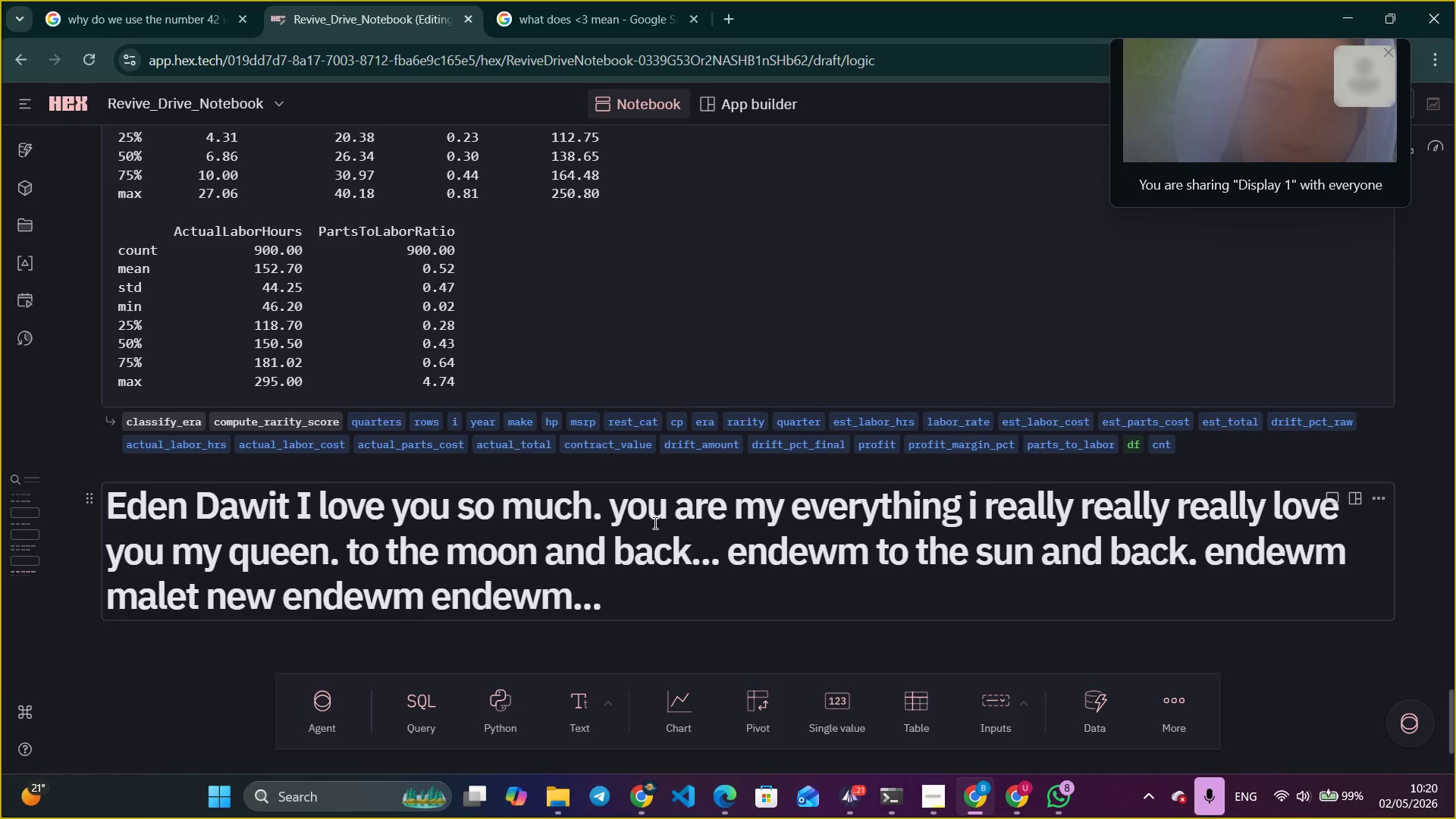 
key(Control+A)
 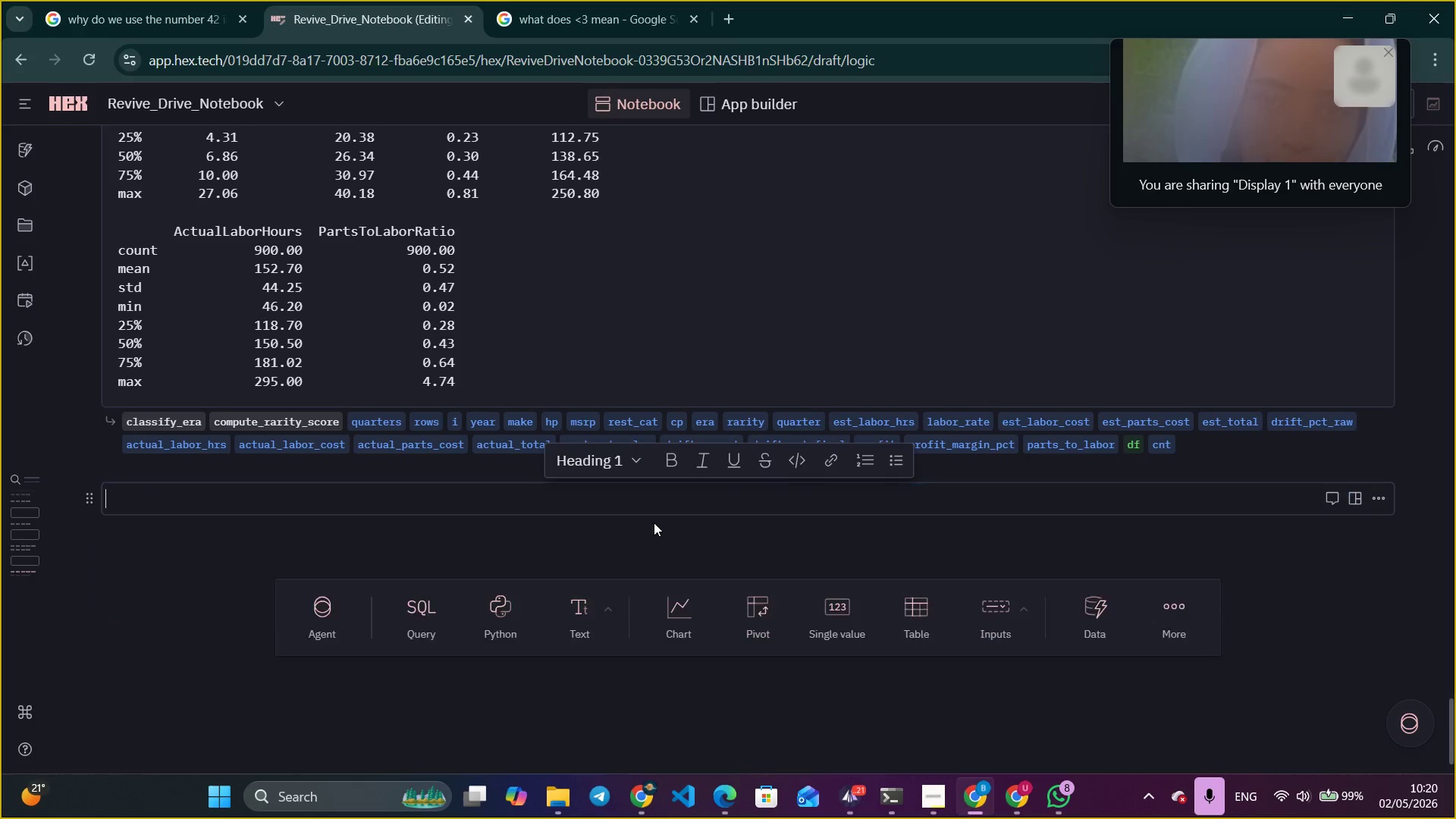 
key(Control+Backspace)
 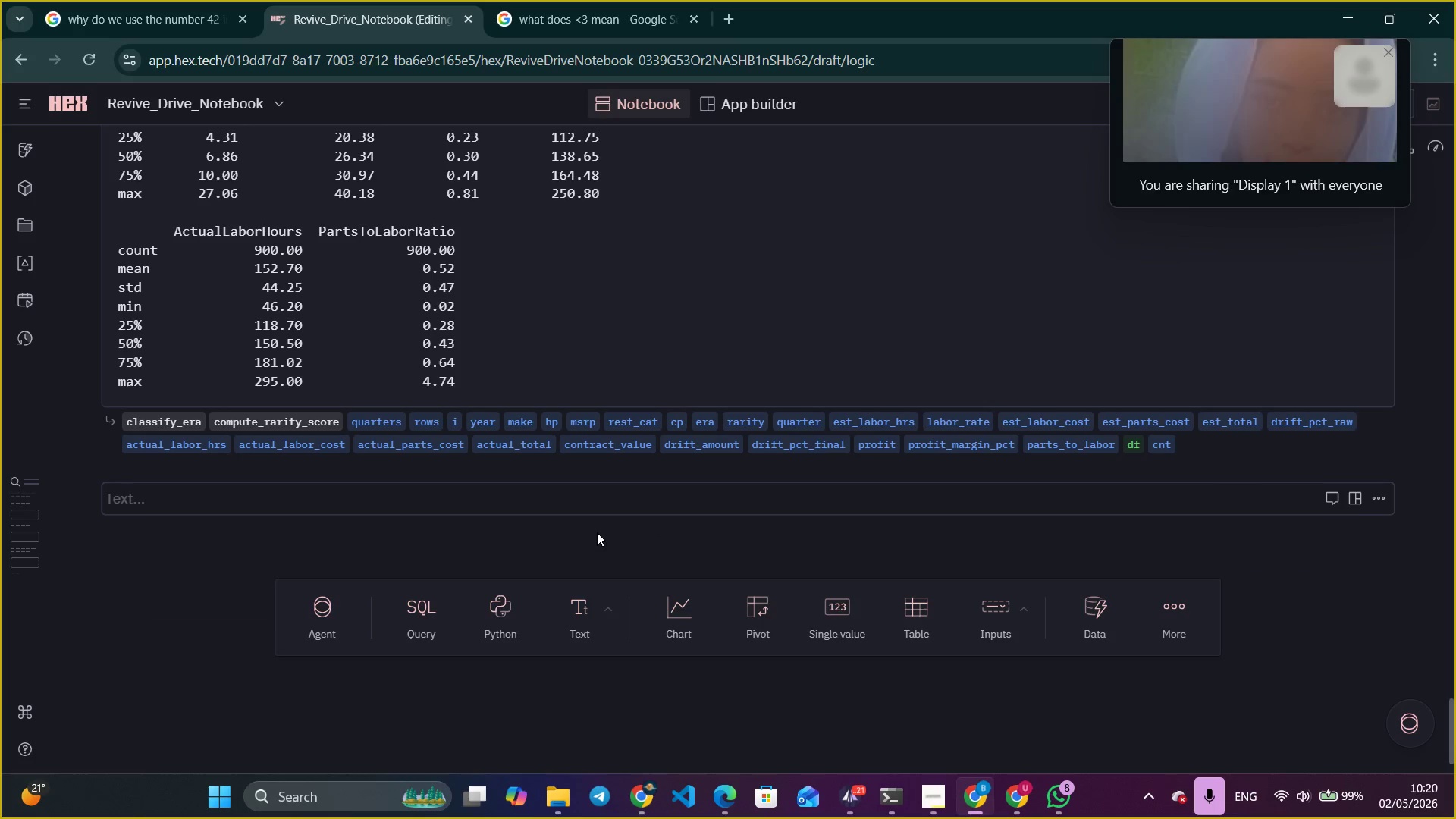 
scroll: coordinate [656, 566], scroll_direction: down, amount: 2.0
 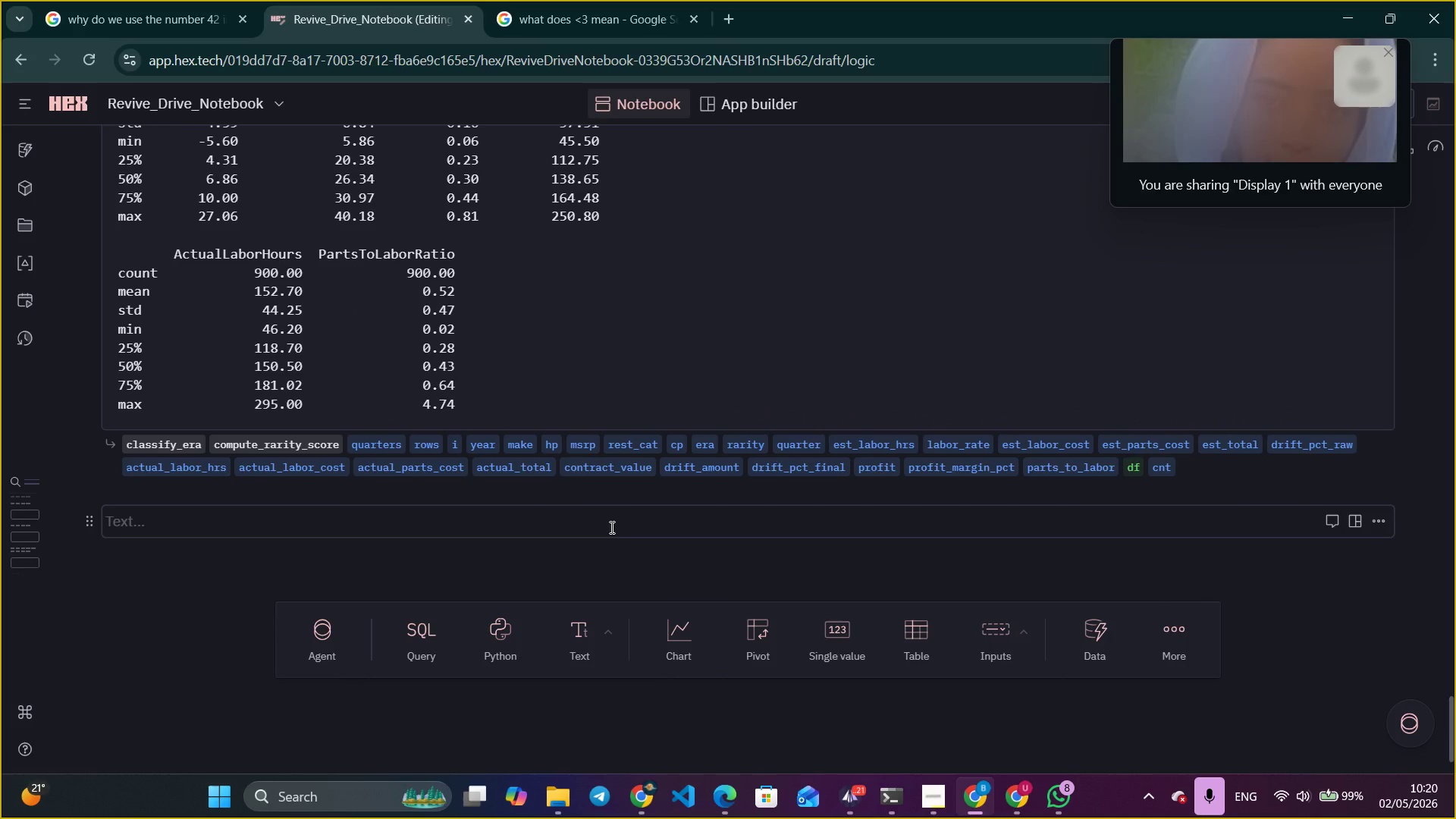 
type(### EDA - Drift & Probability Abaly)
key(Backspace)
key(Backspace)
key(Backspace)
key(Backspace)
type(nalysis)
 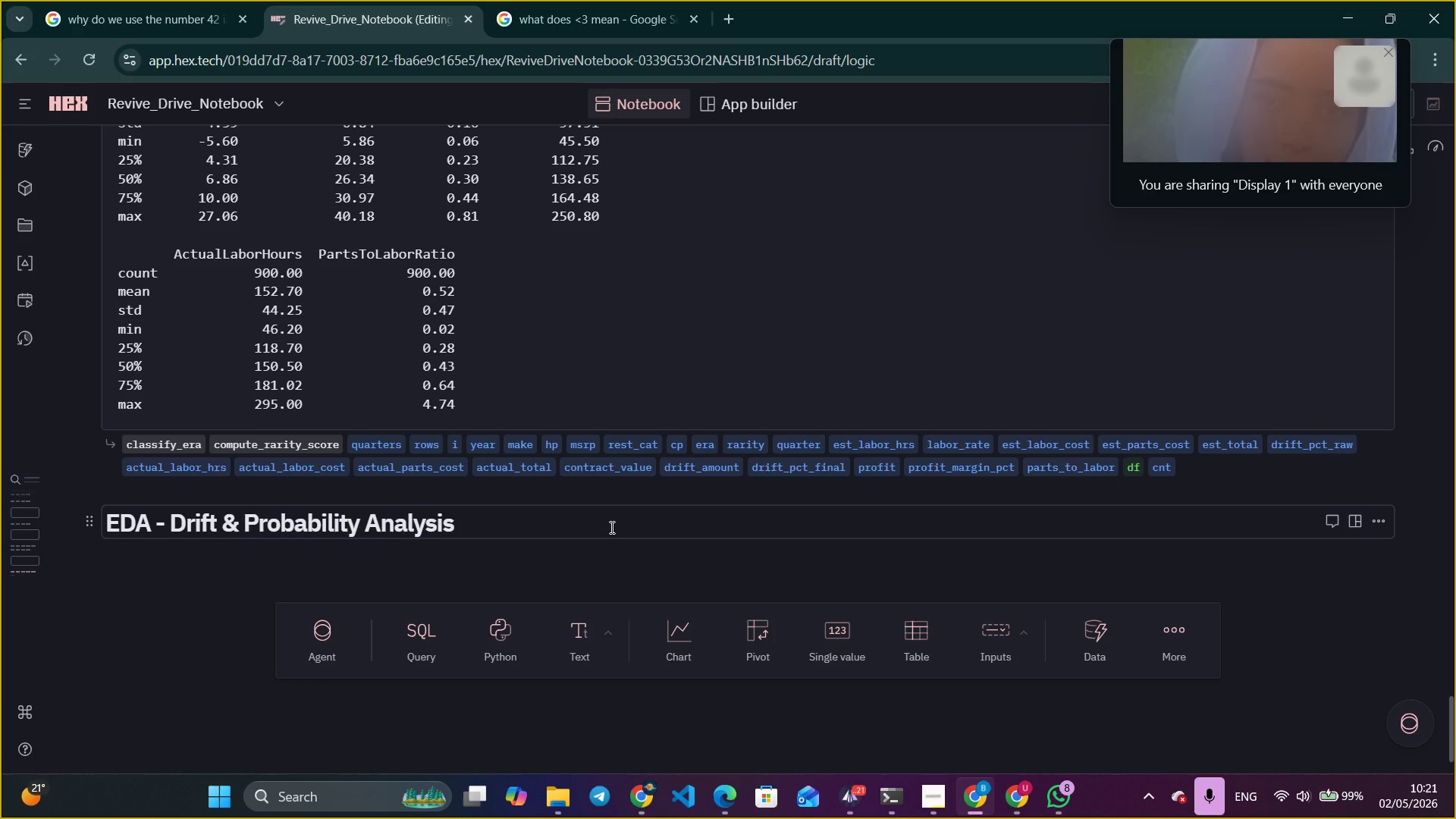 
wait(10.08)
 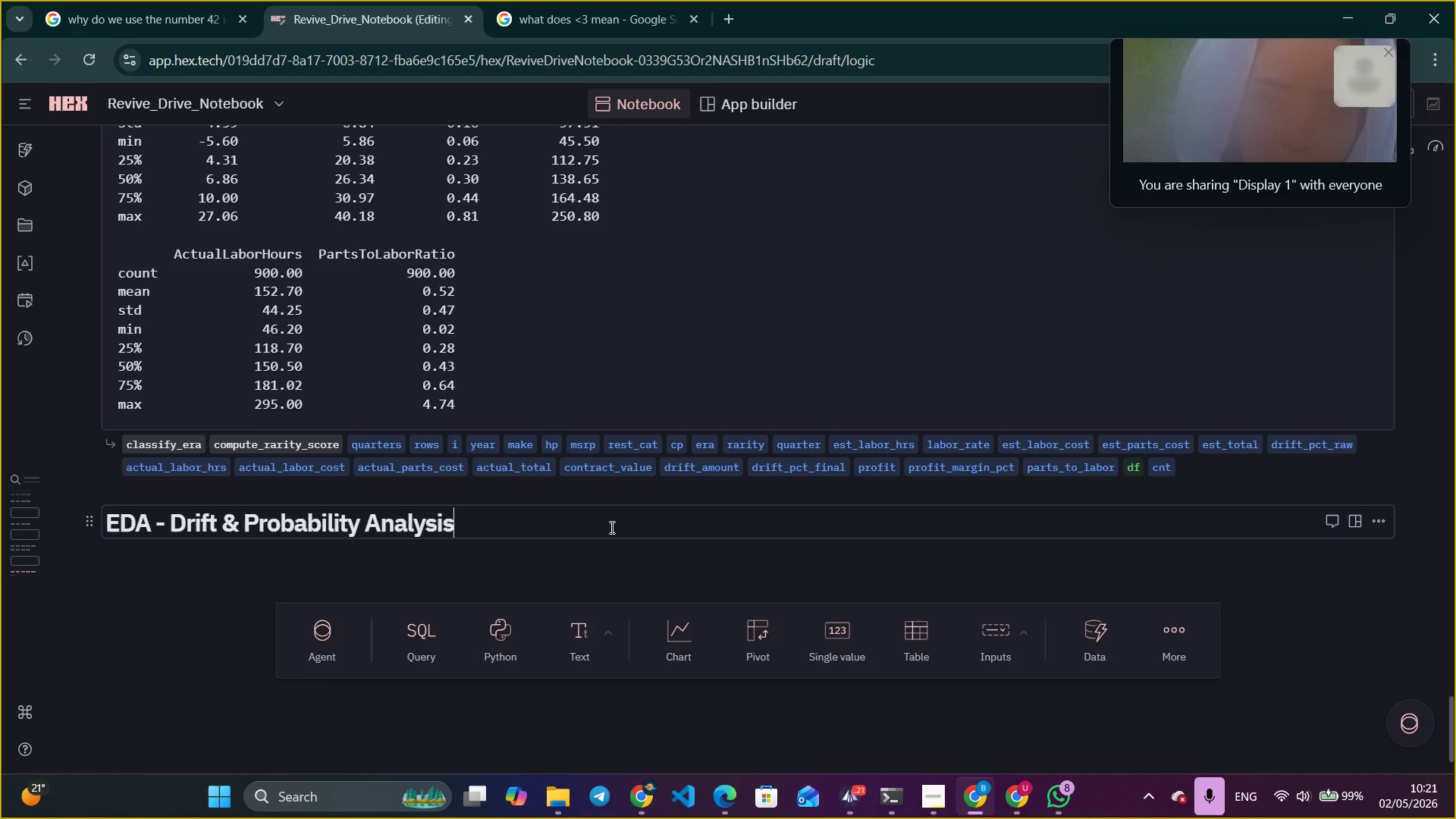 
left_click([610, 527])
 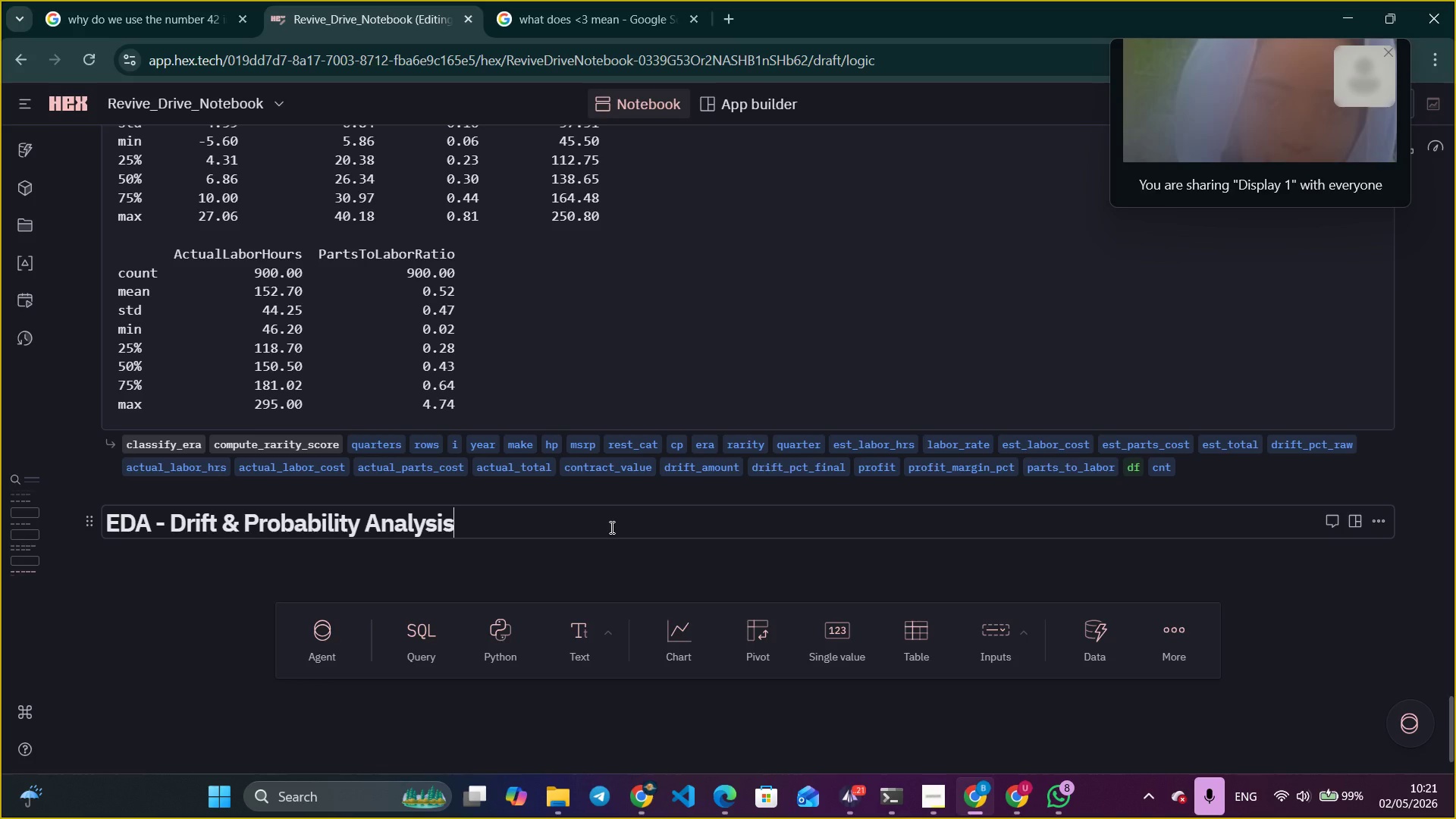 
wait(26.25)
 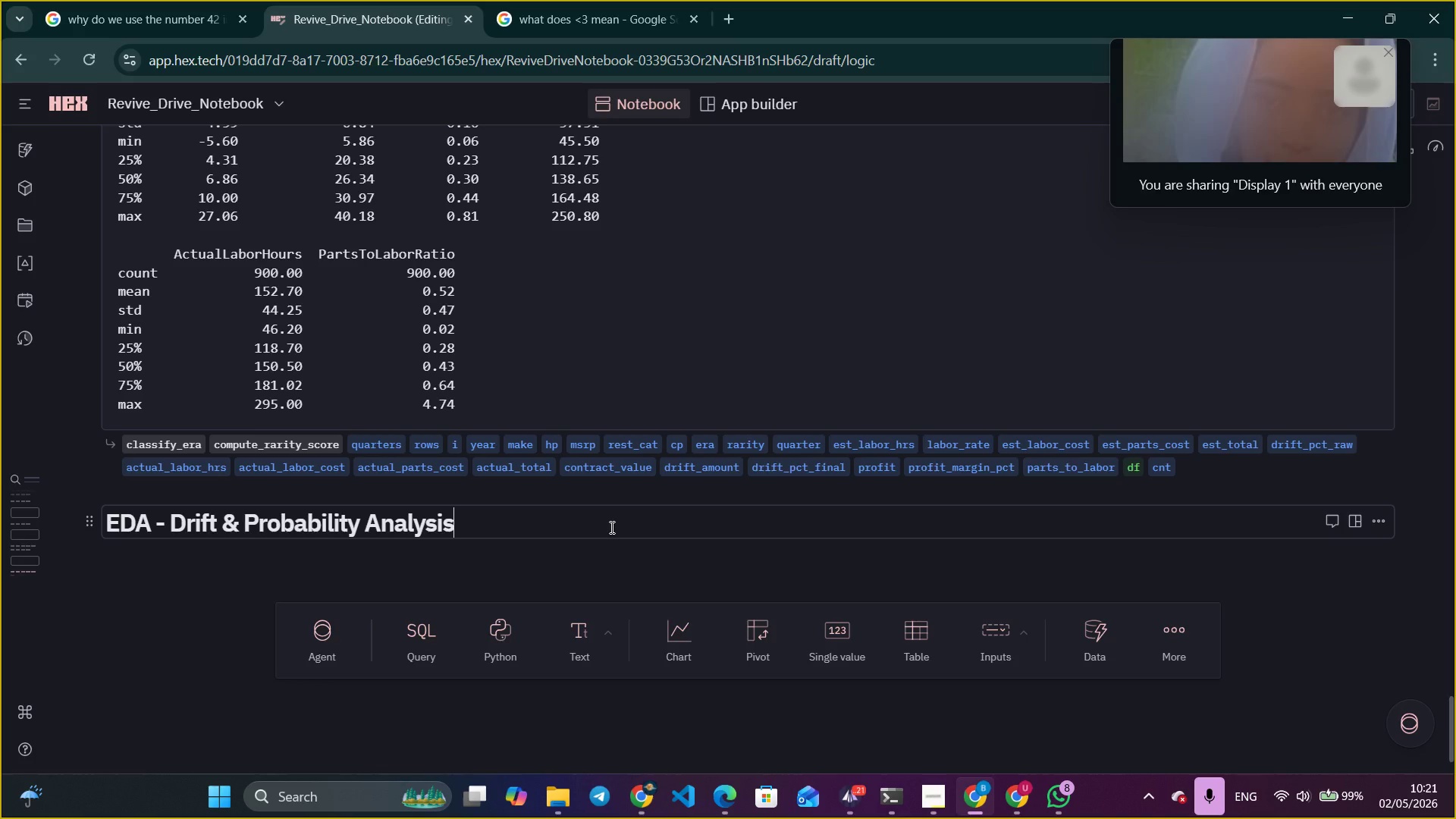 
left_click([843, 818])
 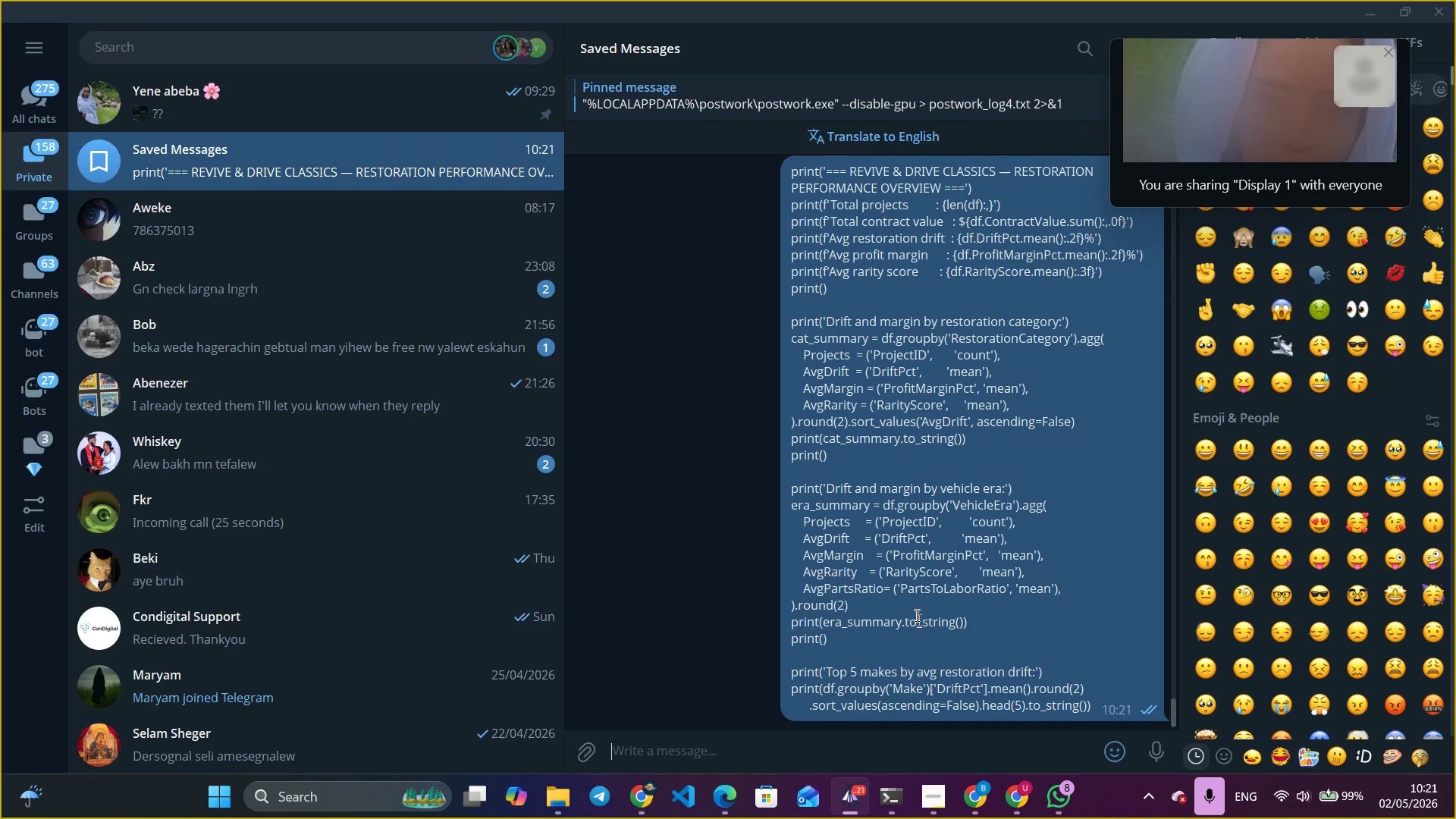 
scroll: coordinate [907, 576], scroll_direction: none, amount: 0.0
 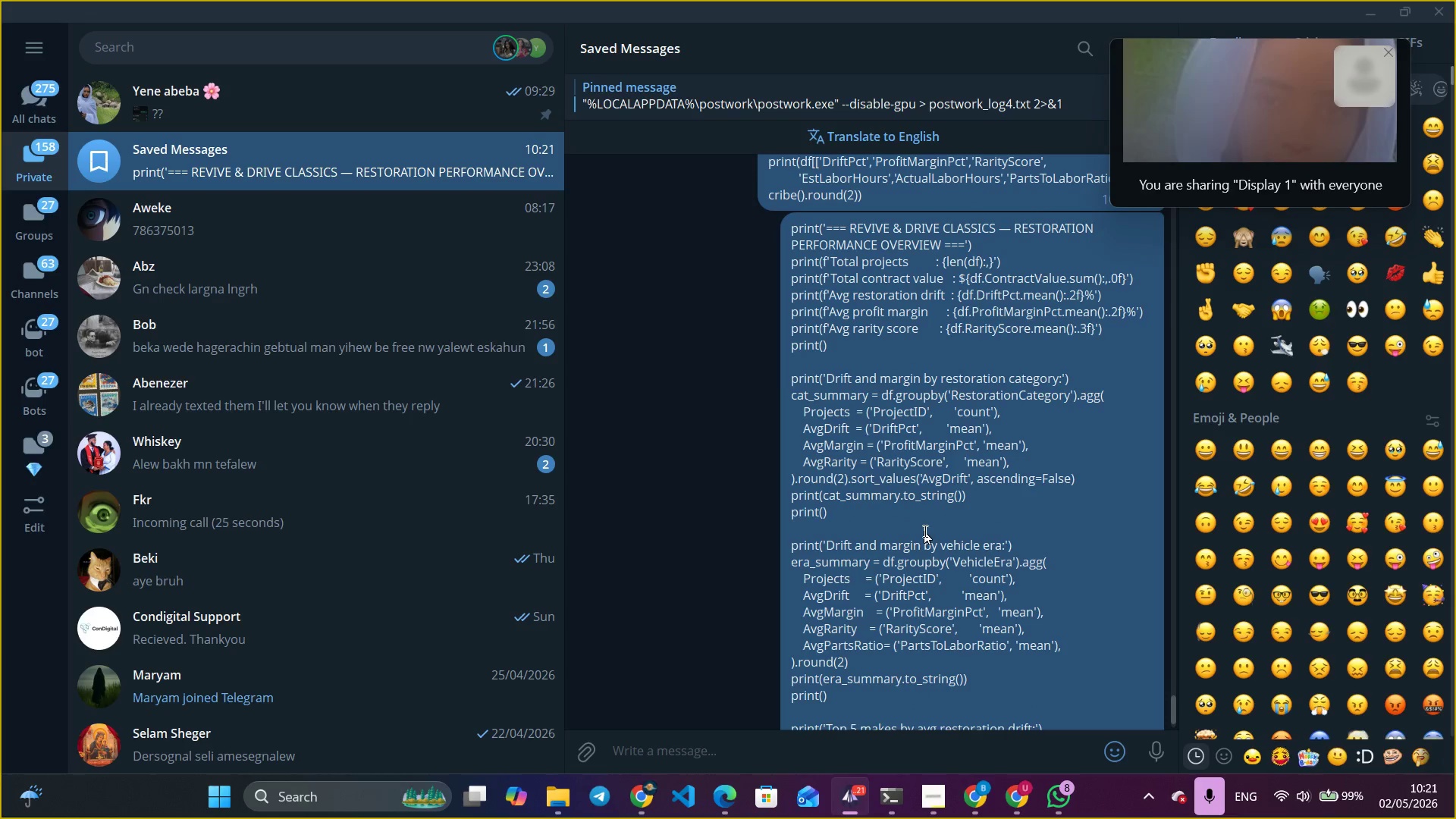 
right_click([912, 538])
 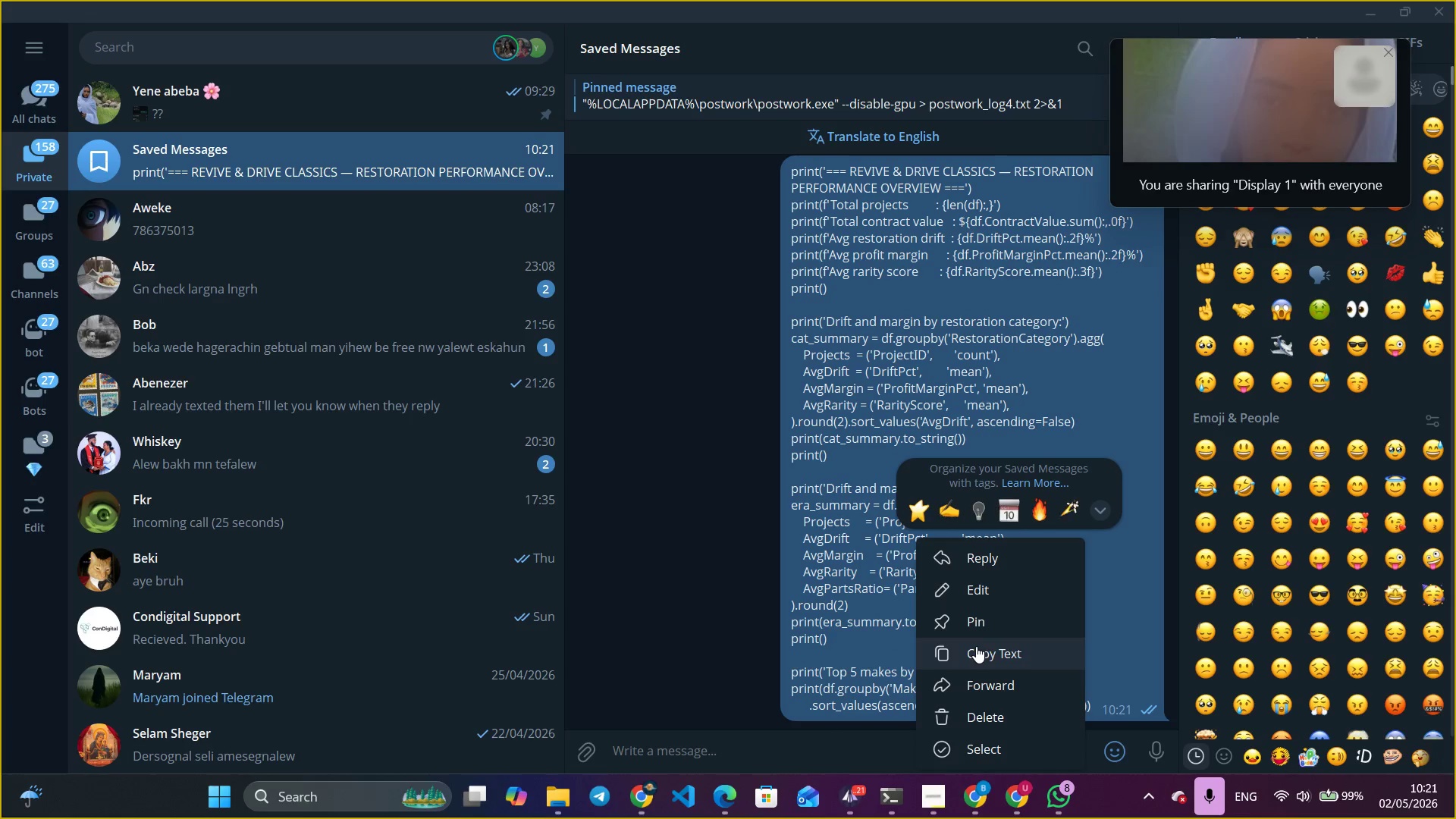 
scroll: coordinate [924, 531], scroll_direction: down, amount: 5.0
 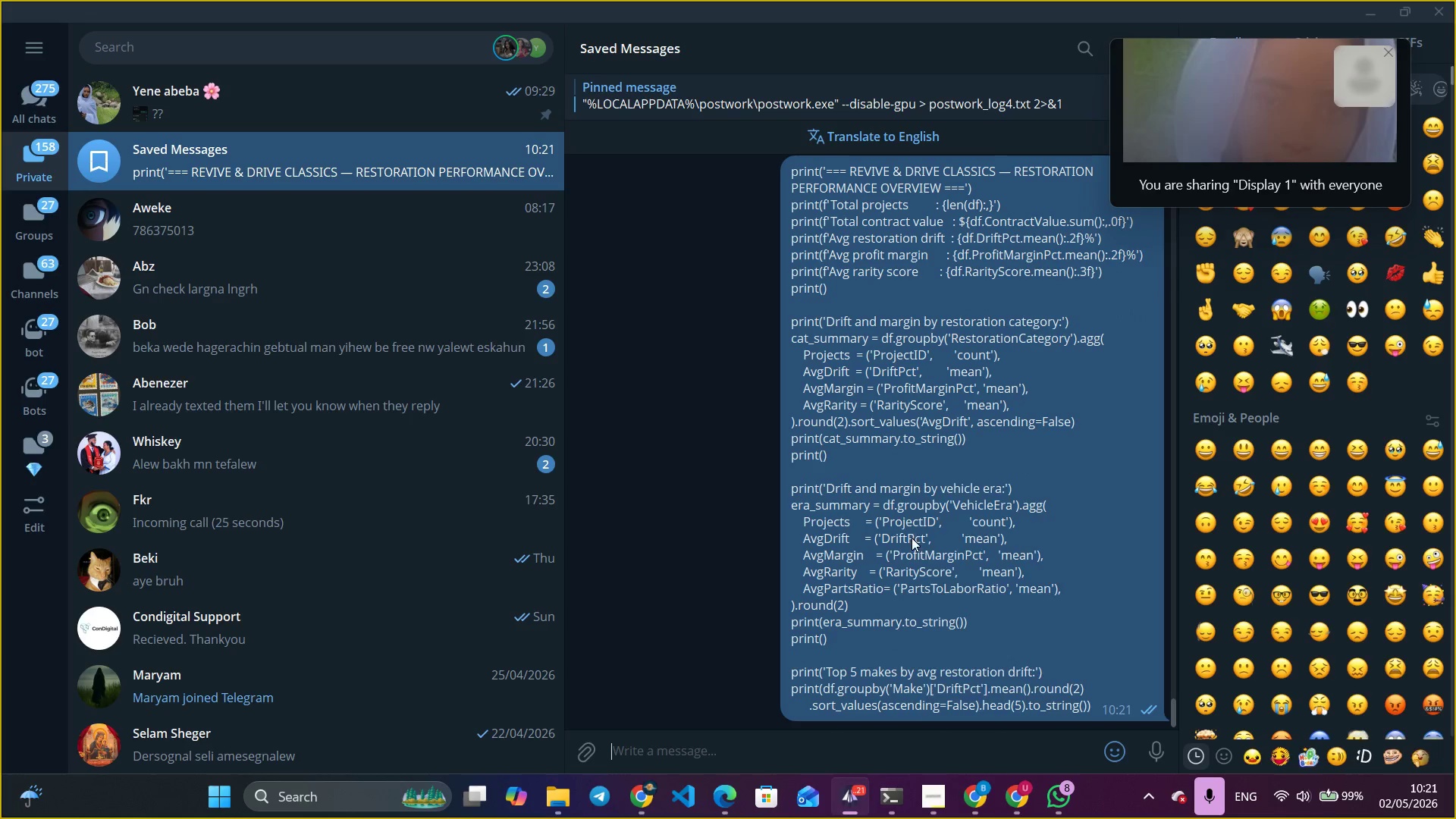 
left_click([976, 646])
 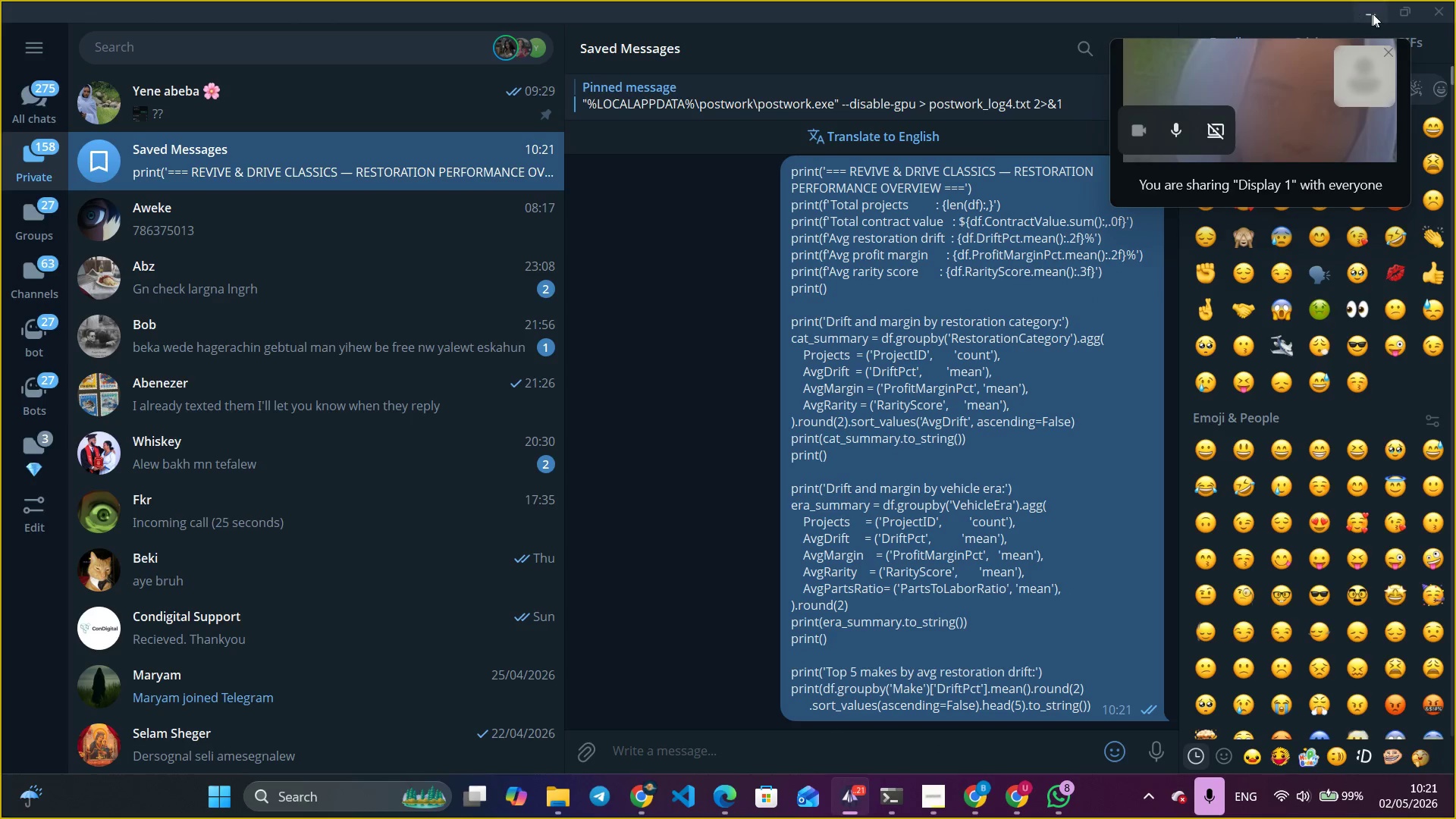 
left_click([1381, 11])
 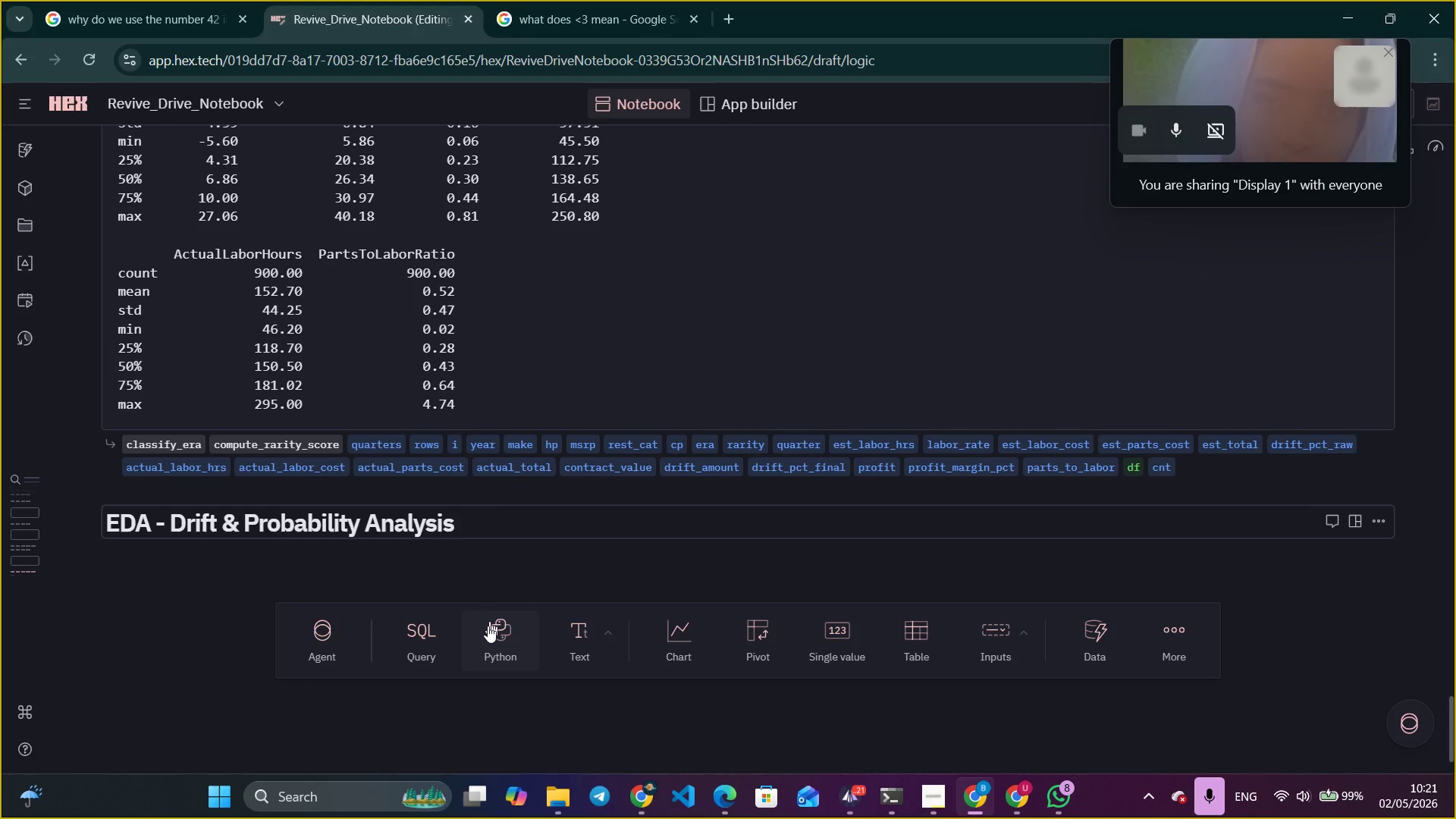 
left_click([491, 638])
 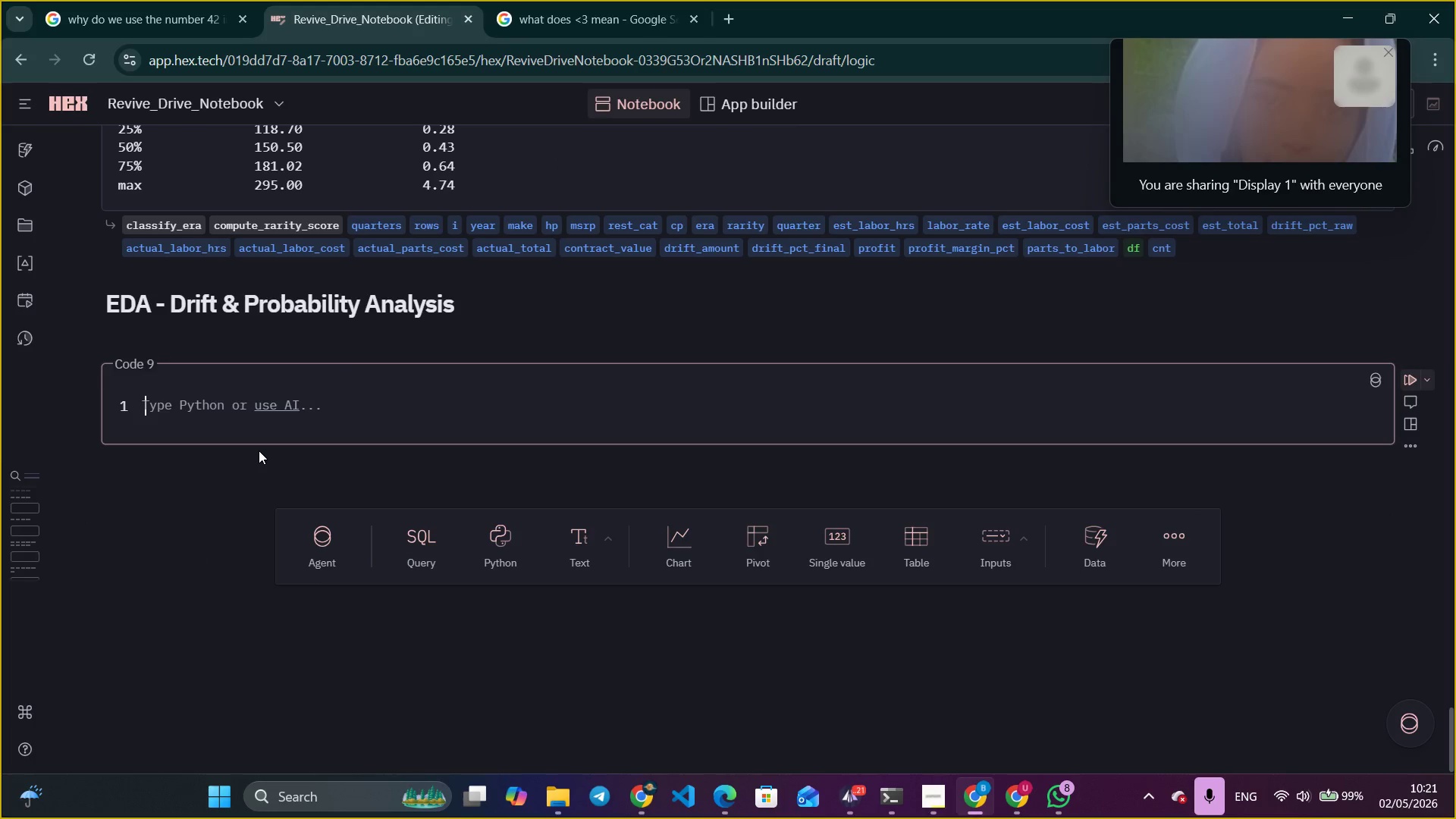 
key(Control+V)
 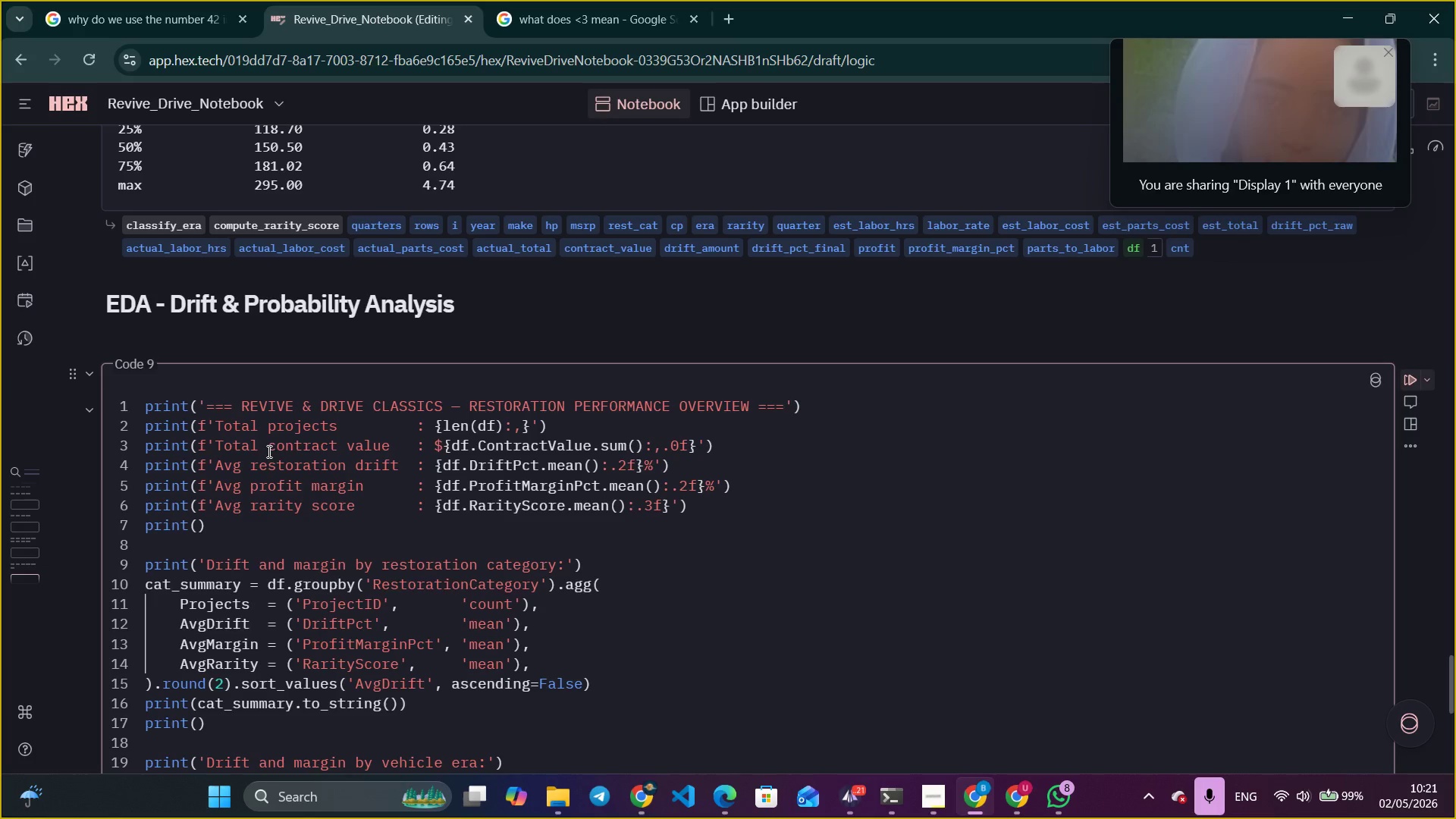 
scroll: coordinate [673, 548], scroll_direction: down, amount: 6.0
 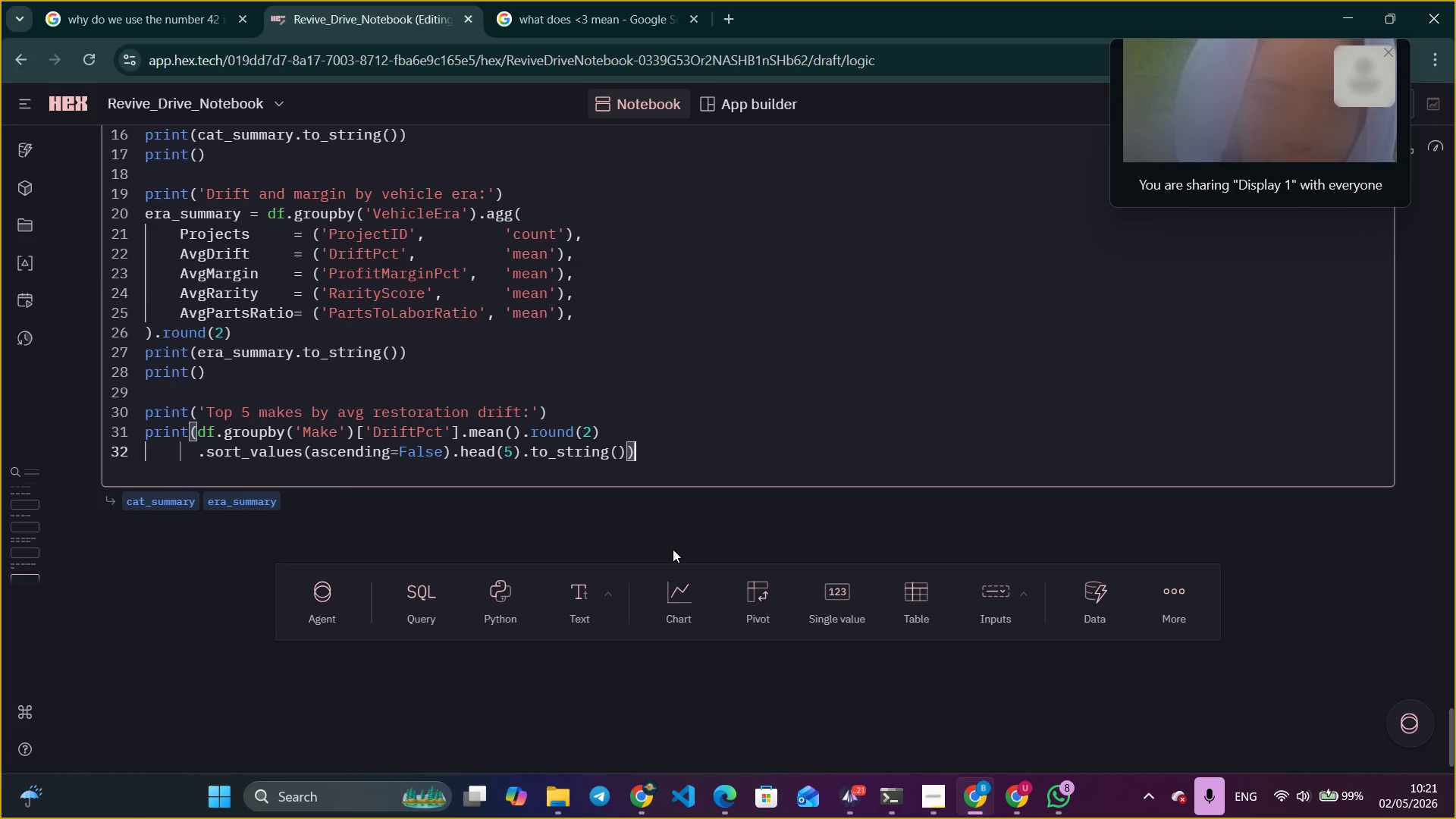 
scroll: coordinate [672, 549], scroll_direction: up, amount: 3.0
 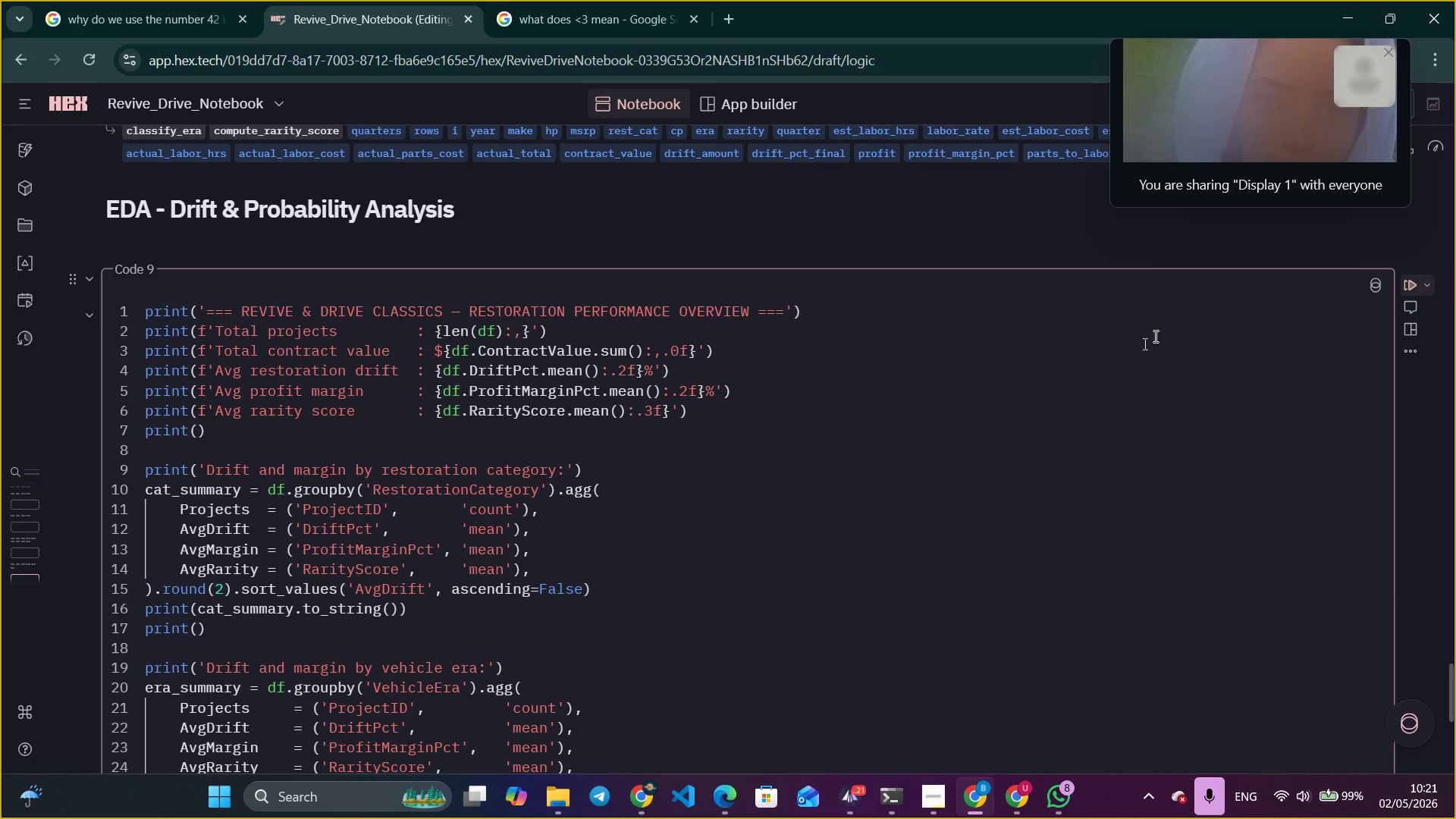 
left_click([1408, 286])
 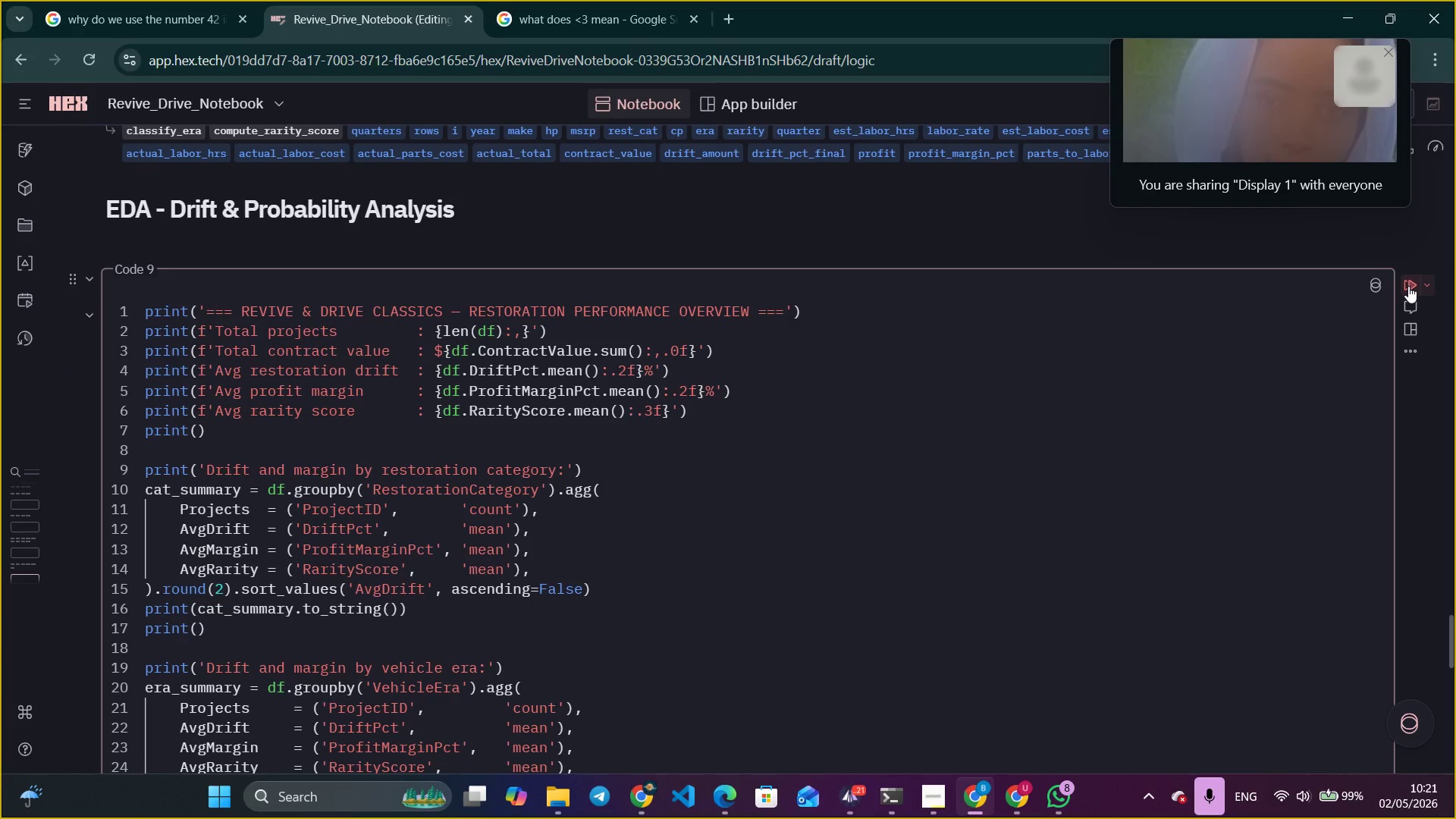 
scroll: coordinate [704, 571], scroll_direction: down, amount: 6.0
 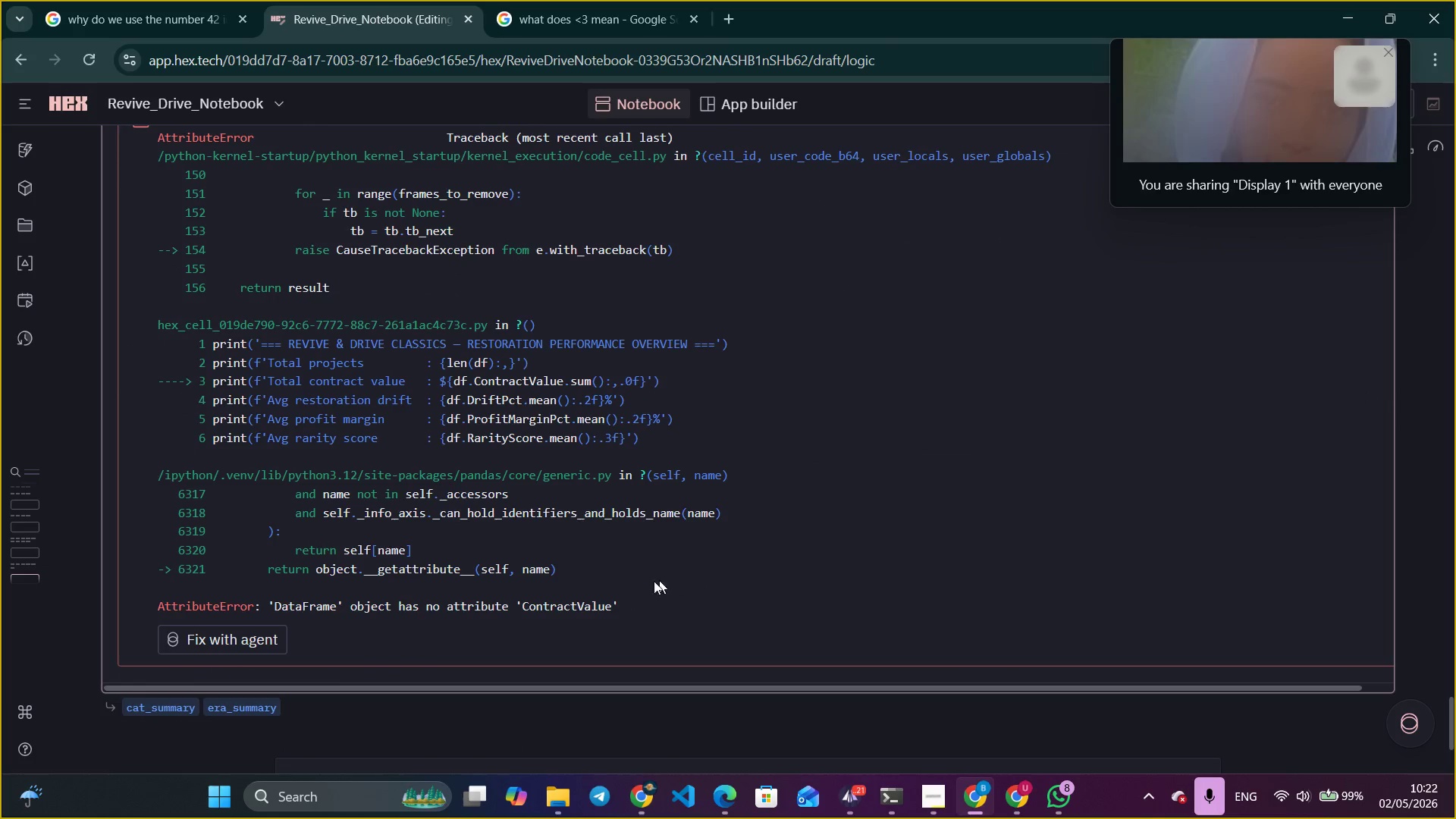 
left_click([261, 646])
 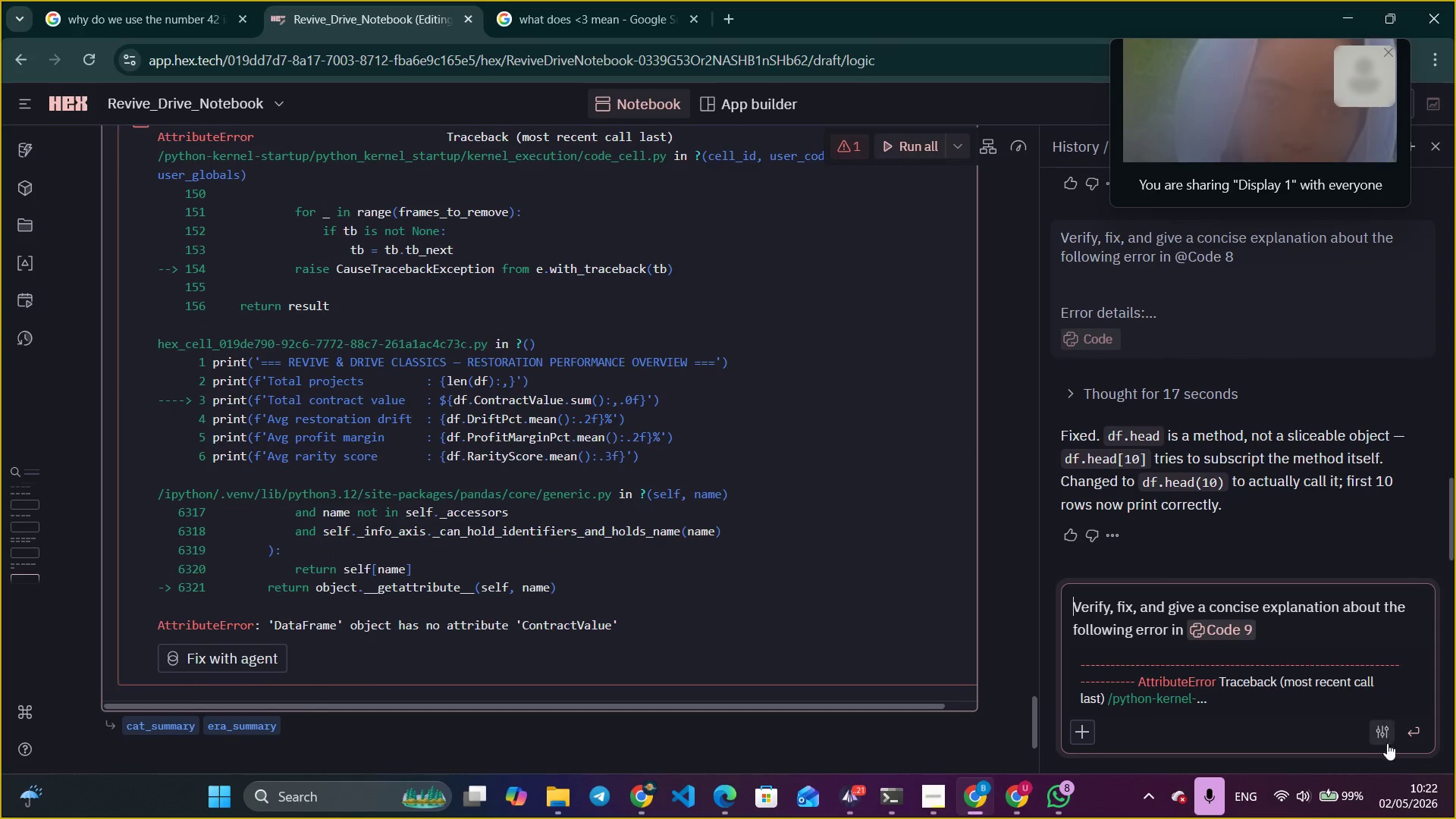 
left_click([1415, 730])
 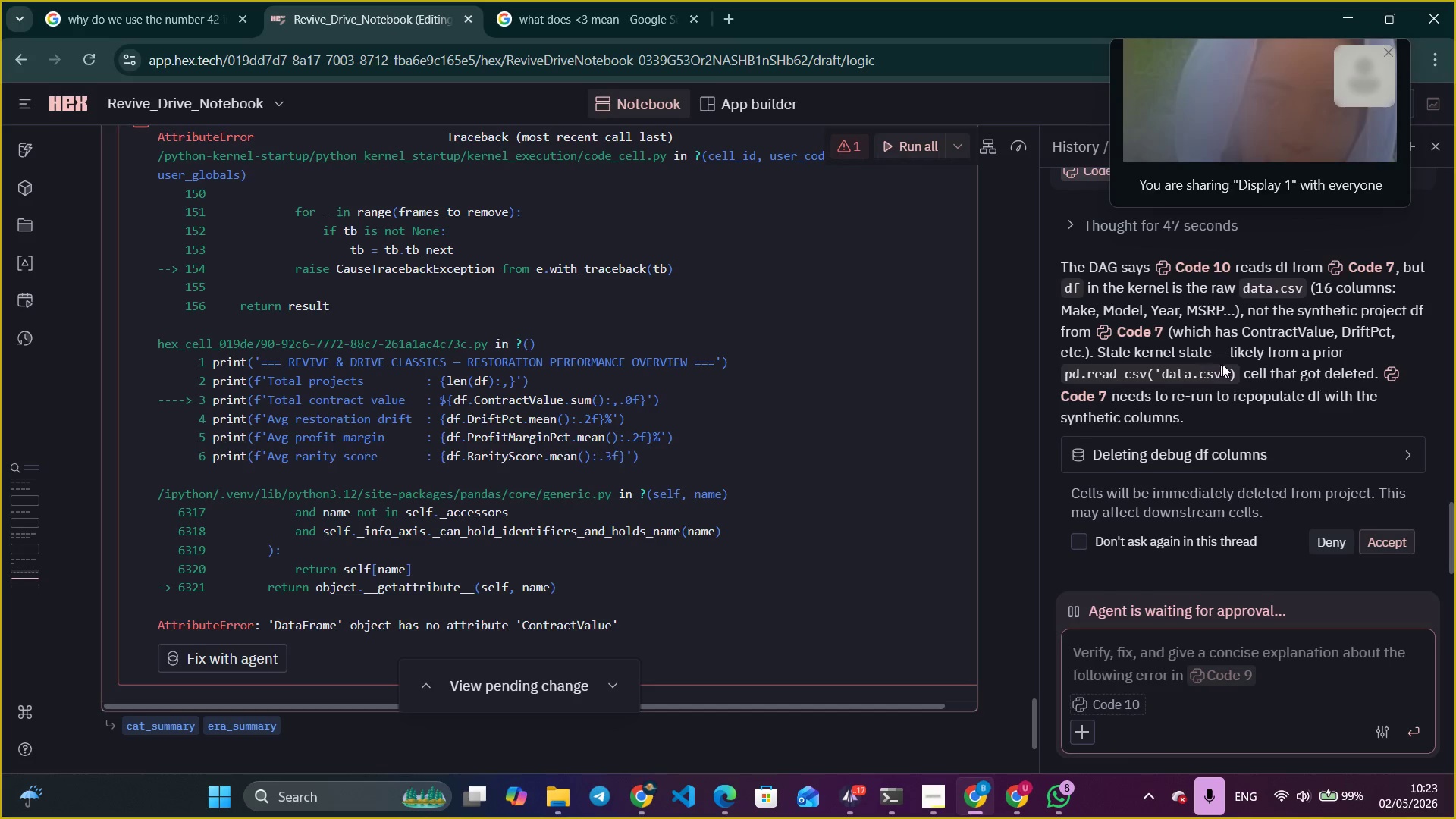 
wait(89.25)
 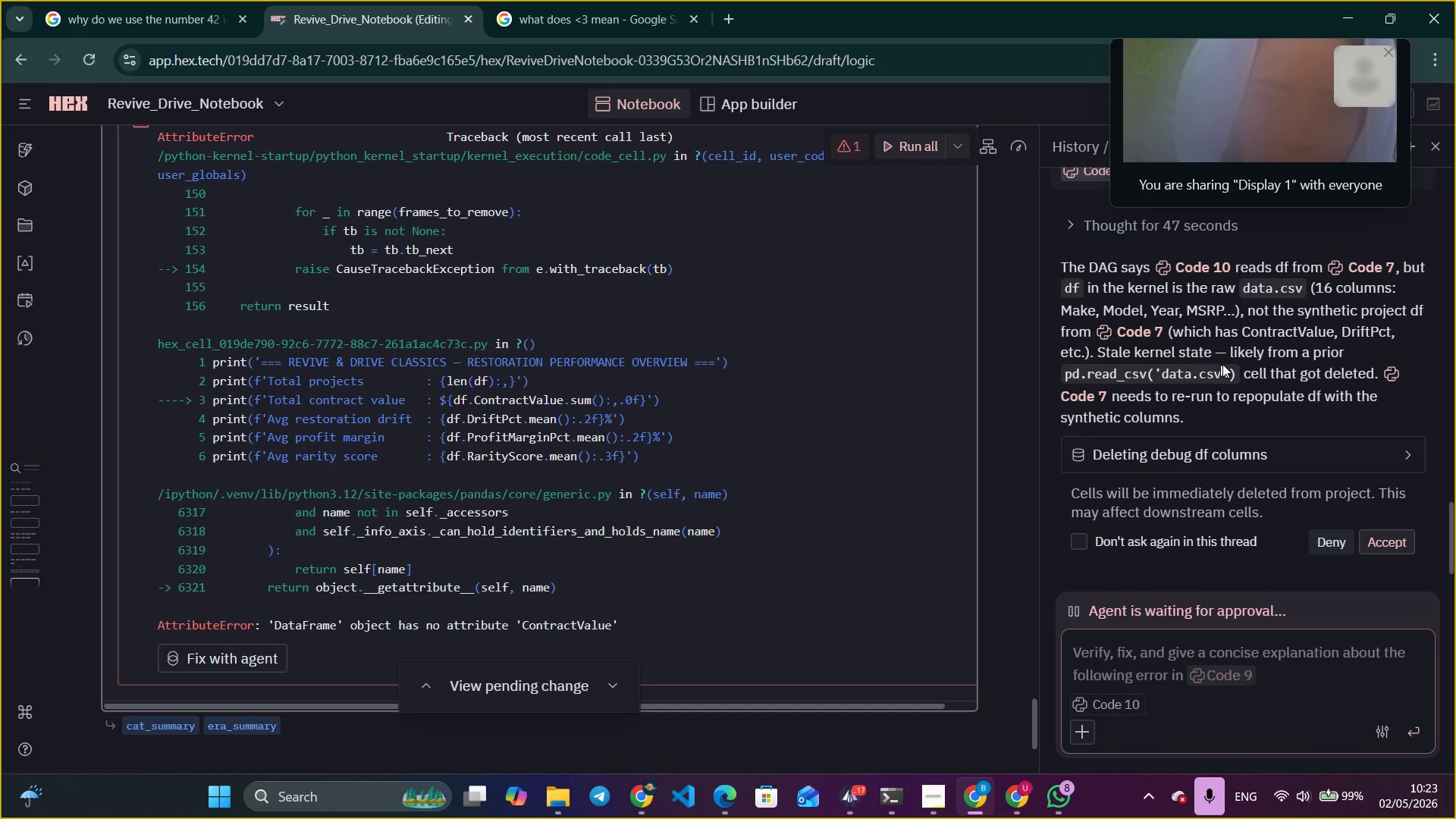 
scroll: coordinate [410, 492], scroll_direction: up, amount: 21.0
 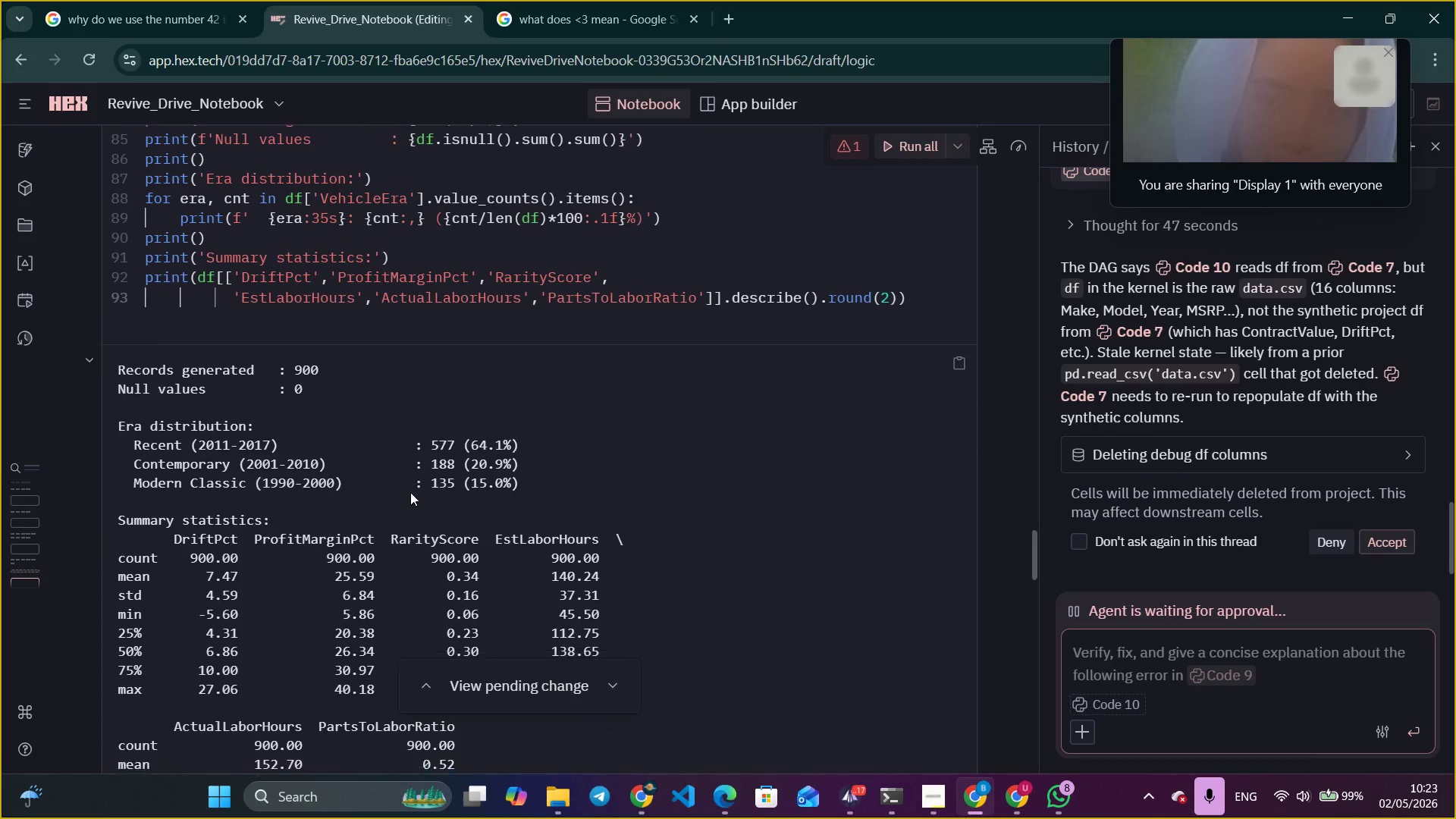 
scroll: coordinate [410, 492], scroll_direction: down, amount: 8.0
 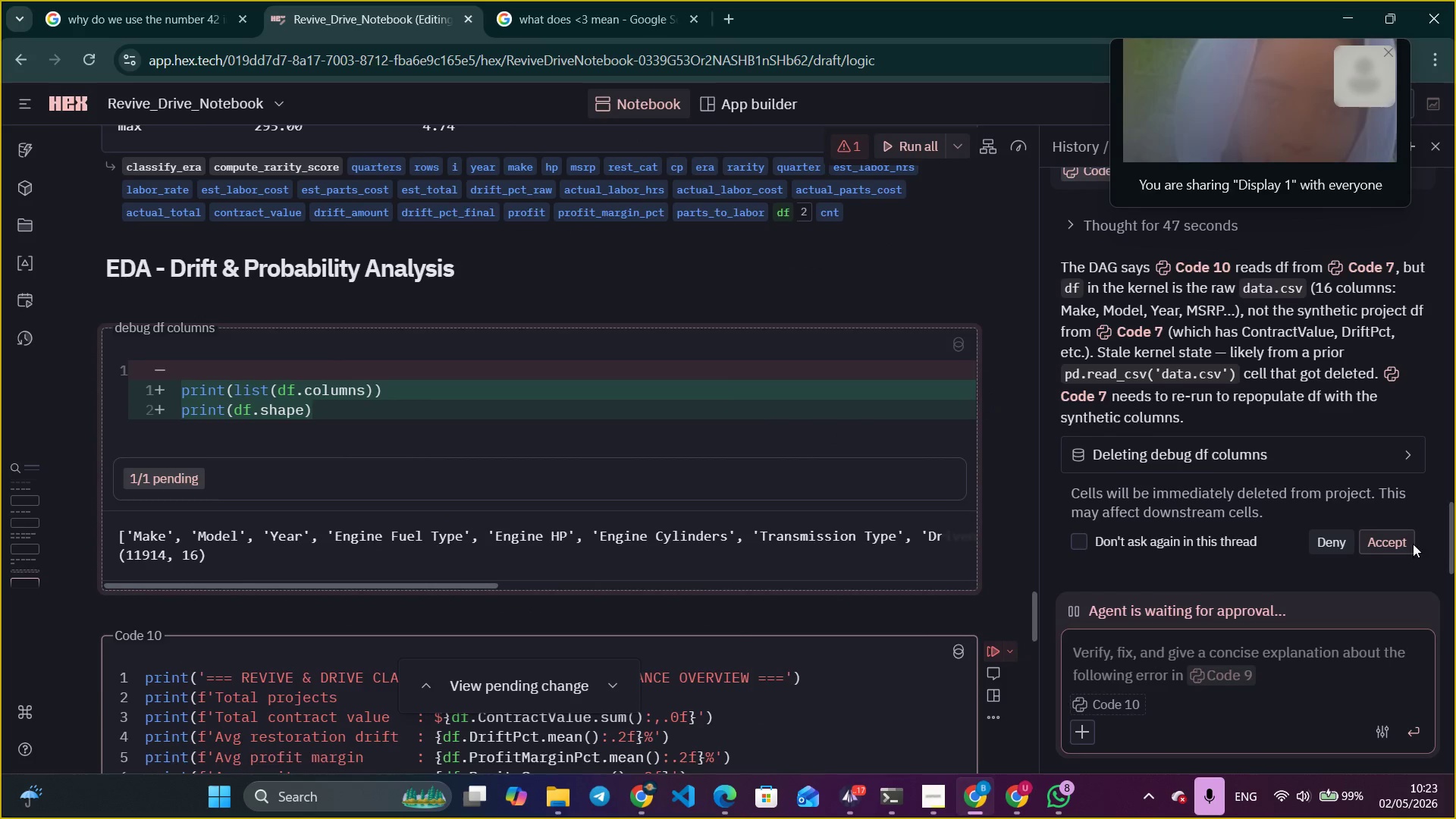 
wait(7.07)
 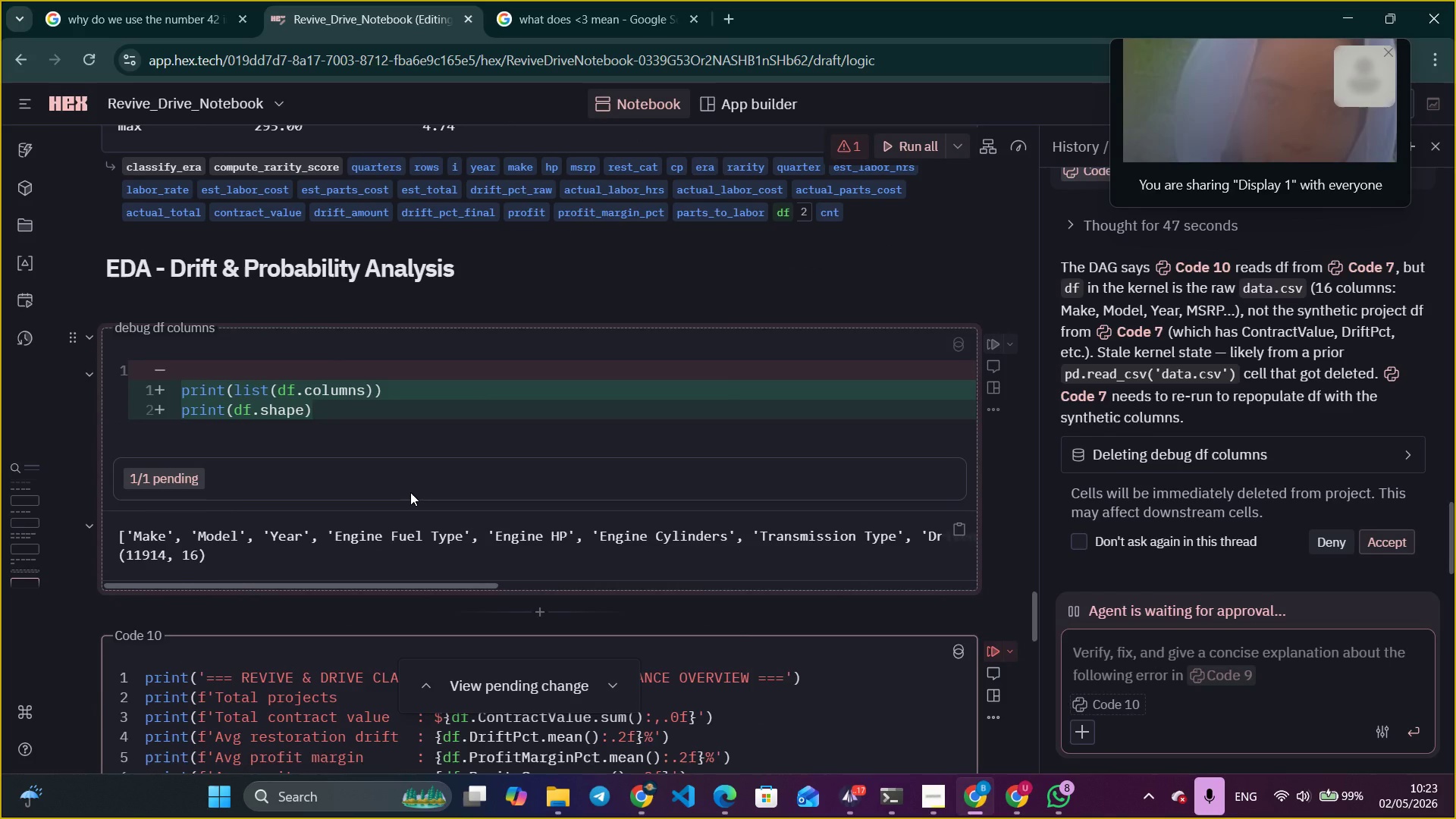 
left_click([1398, 541])
 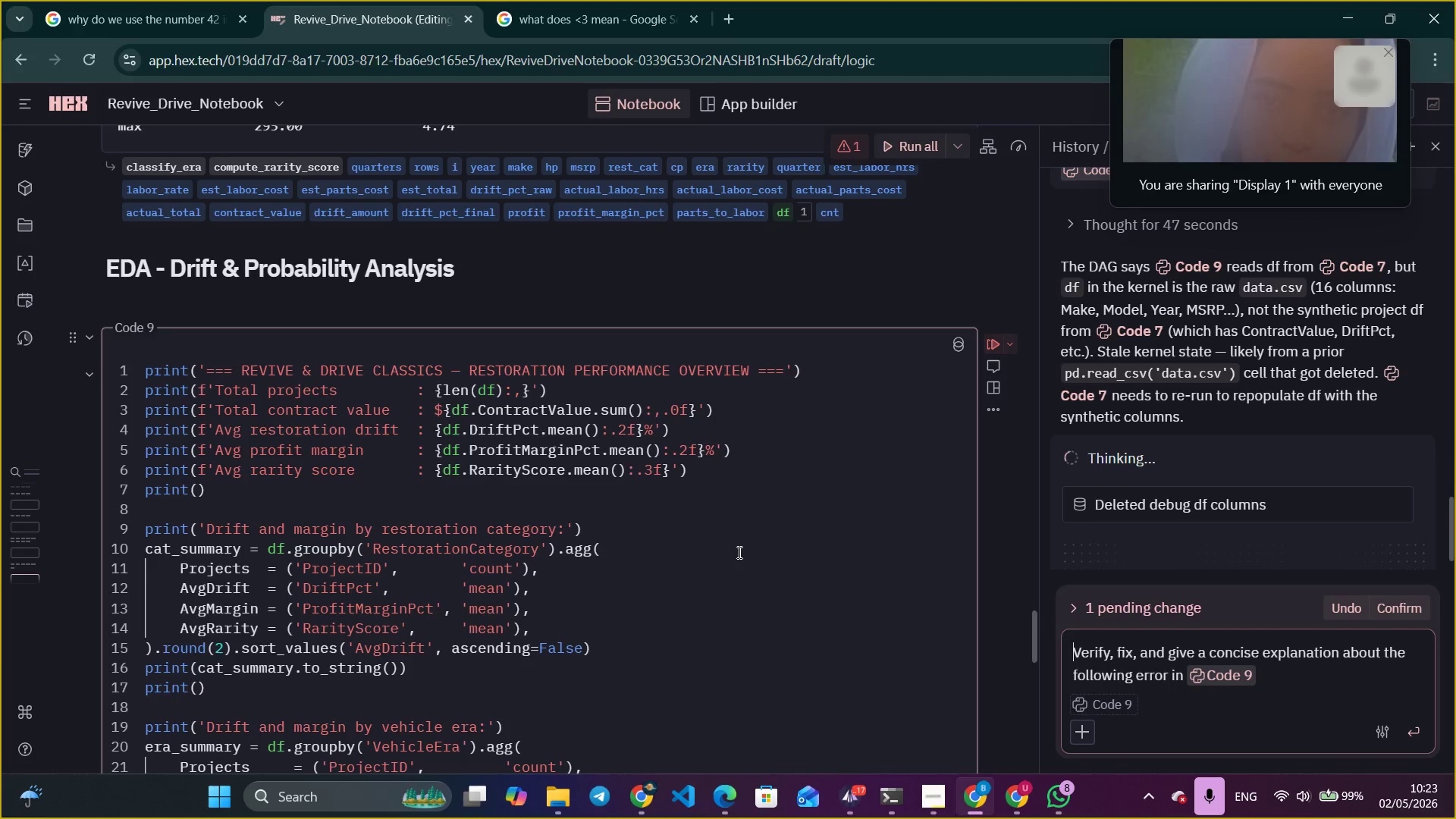 
wait(5.38)
 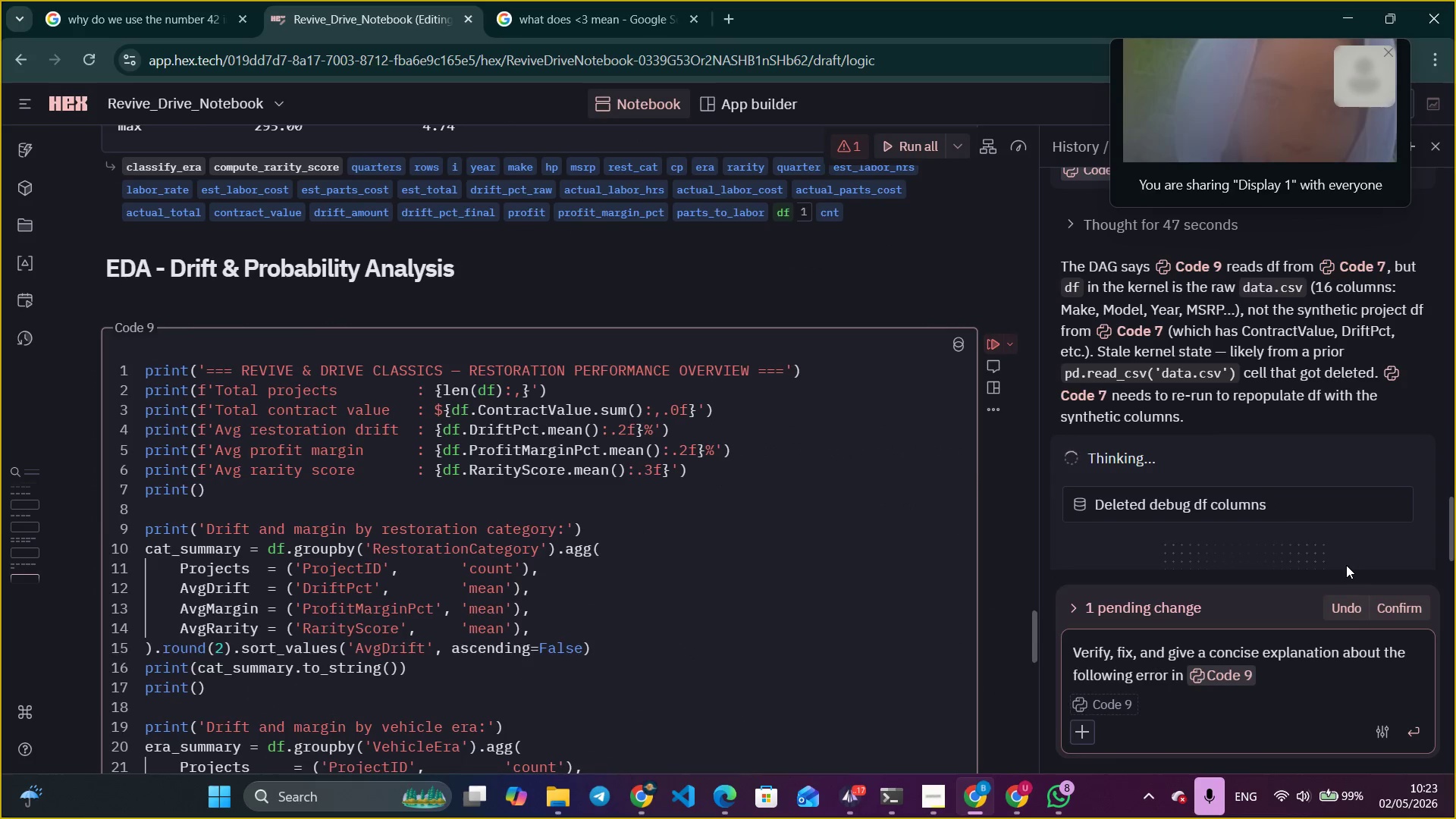 
scroll: coordinate [697, 537], scroll_direction: up, amount: 8.0
 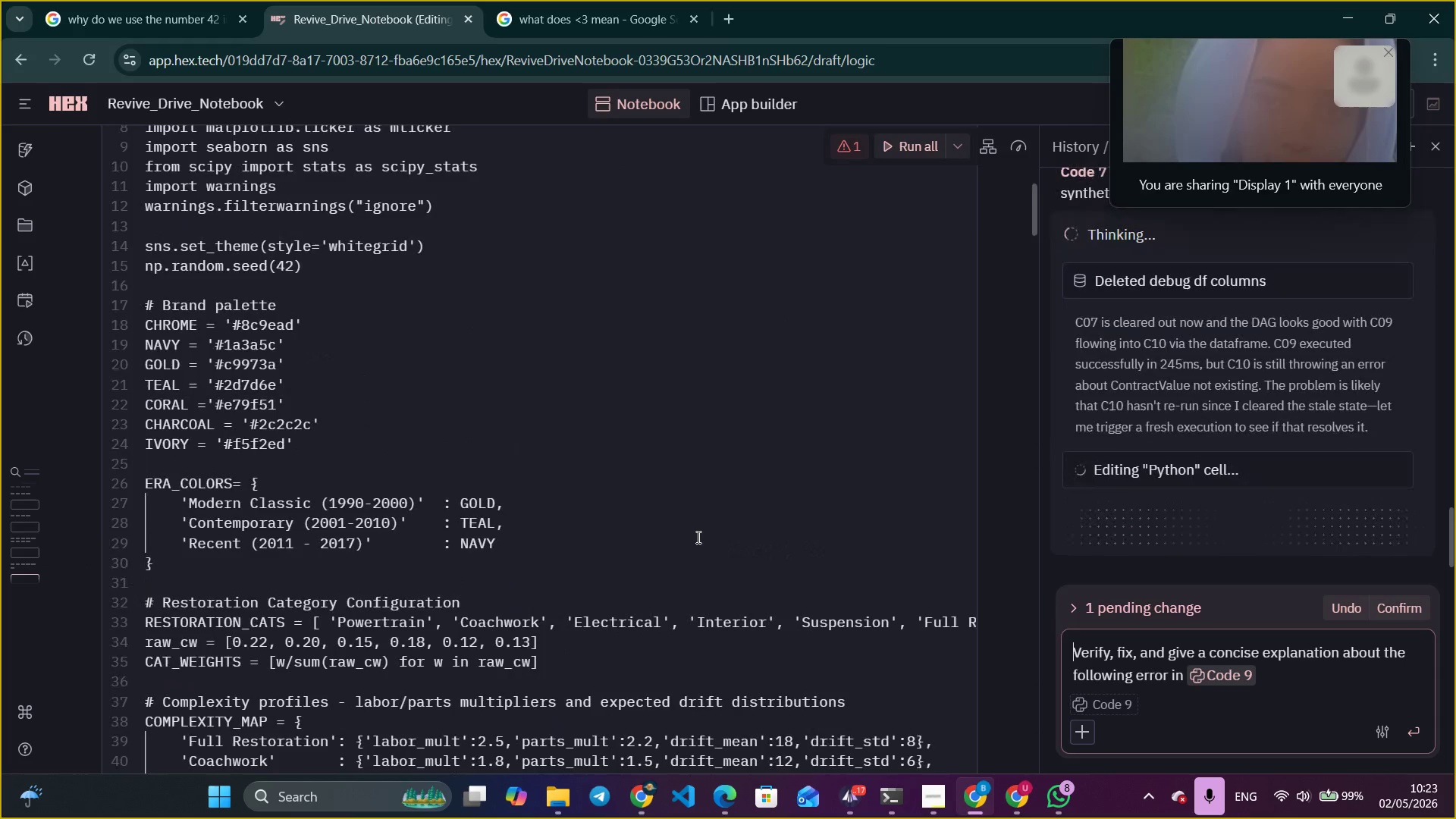 
scroll: coordinate [642, 510], scroll_direction: down, amount: 51.0
 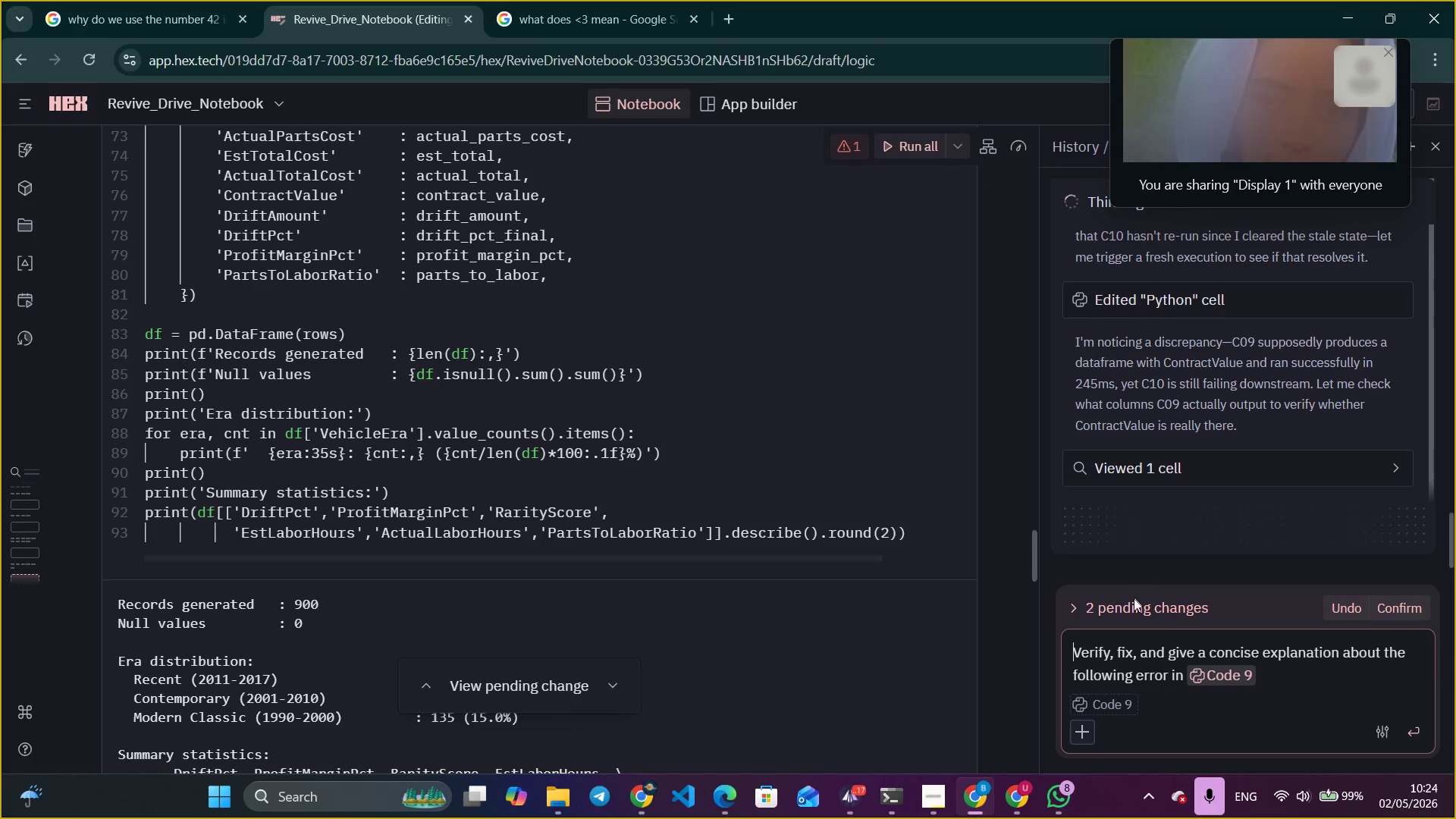 
left_click([1137, 606])
 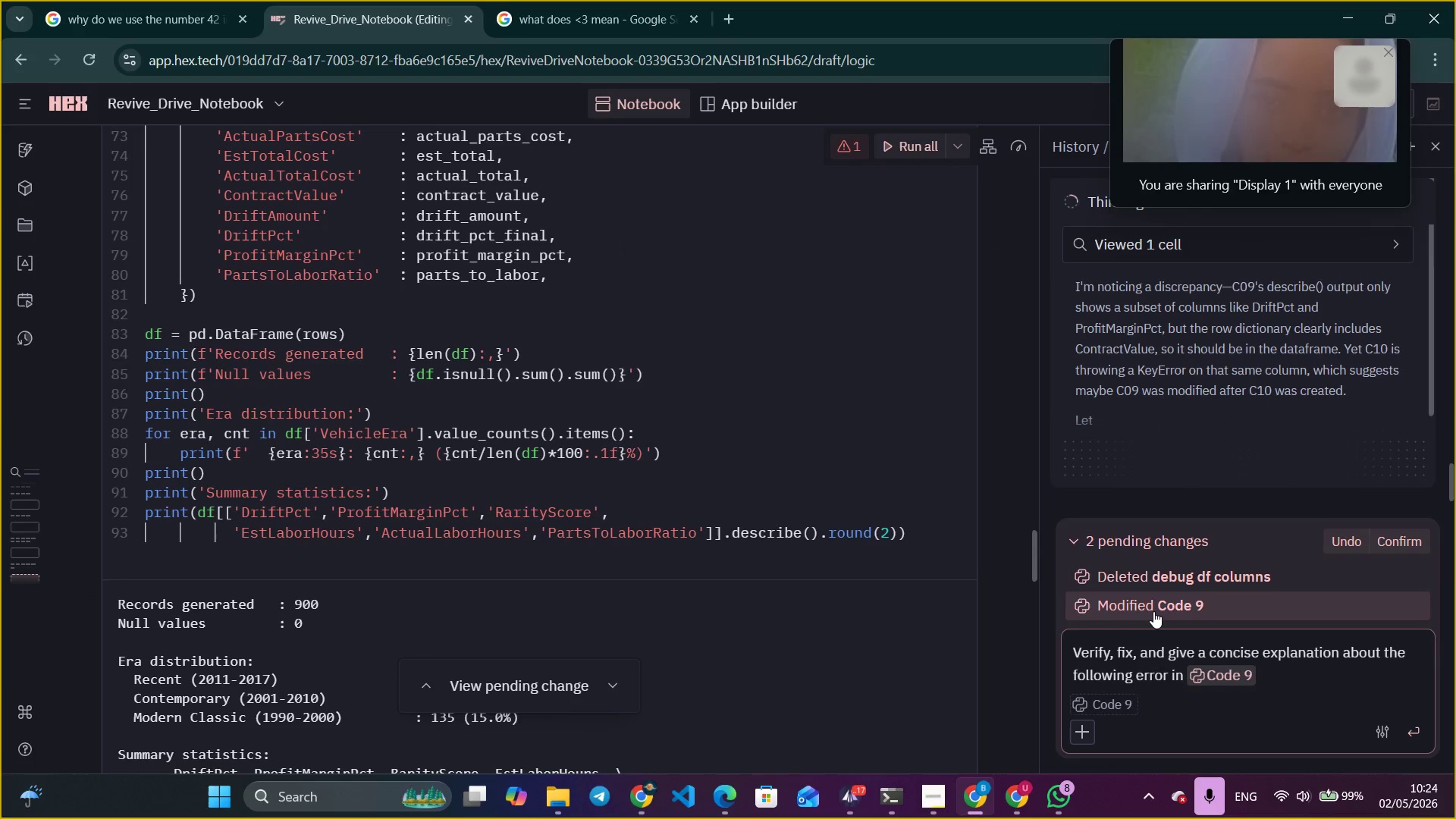 
left_click([1153, 611])
 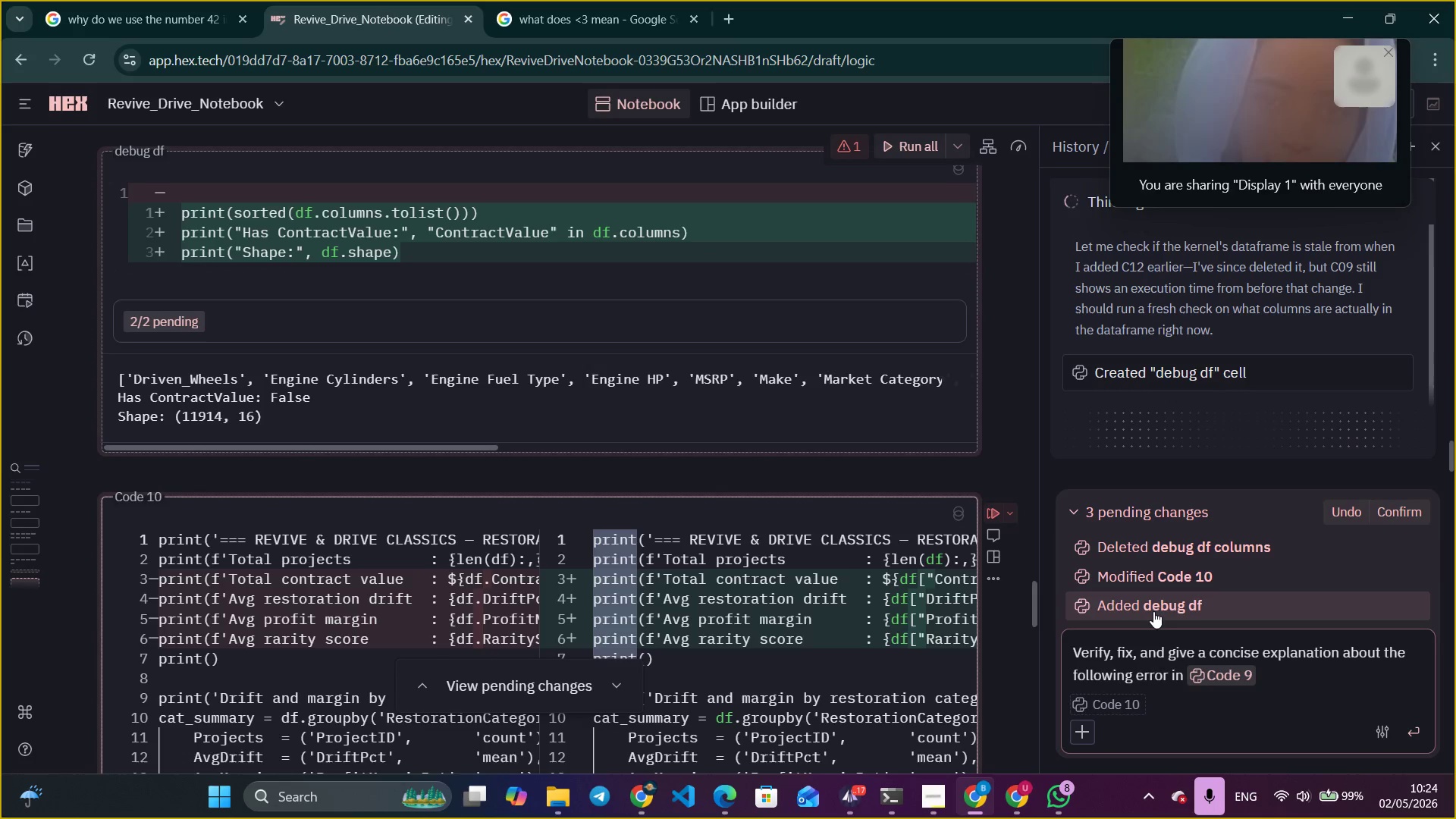 
wait(10.94)
 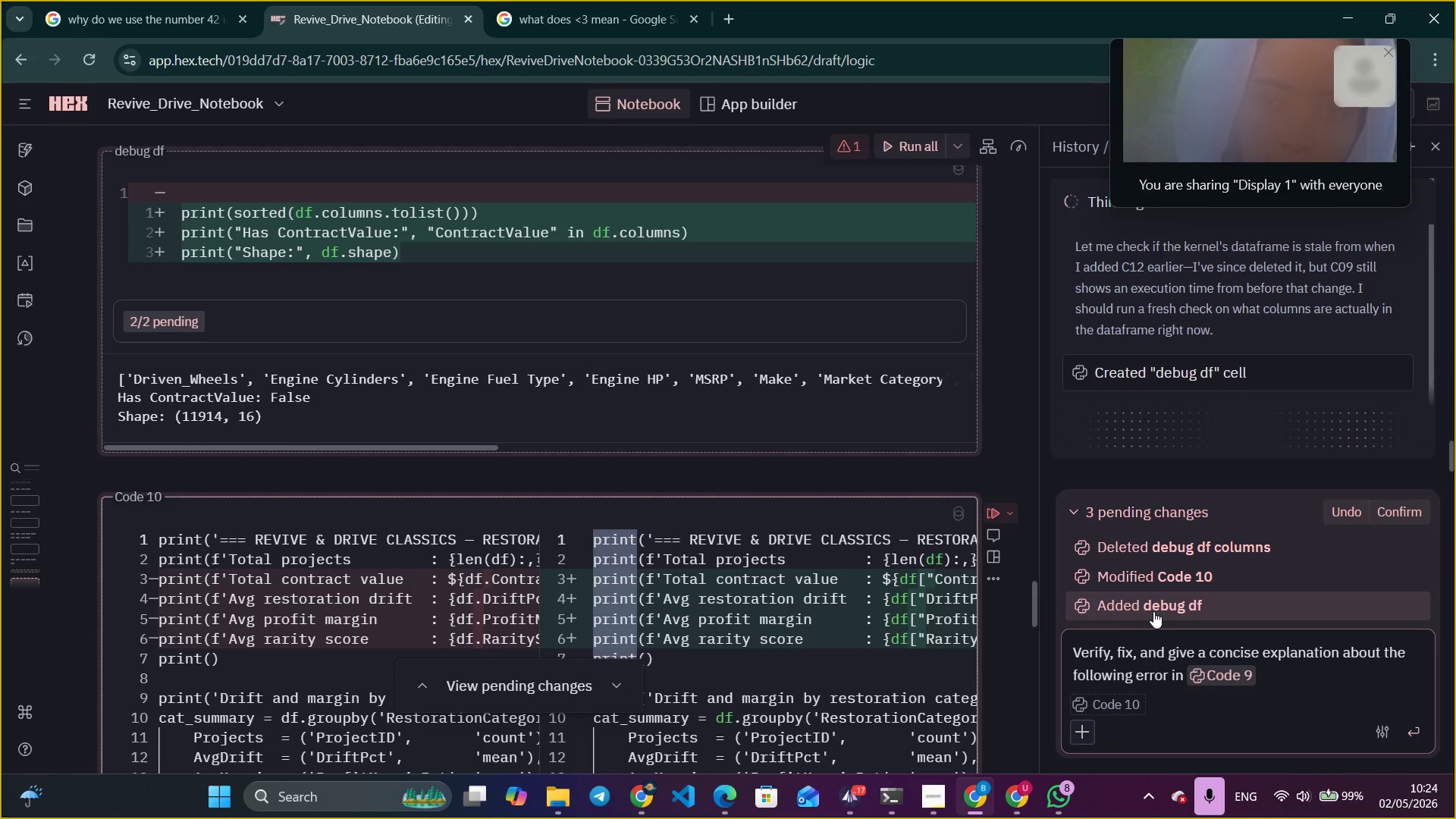 
scroll: coordinate [682, 536], scroll_direction: down, amount: 10.0
 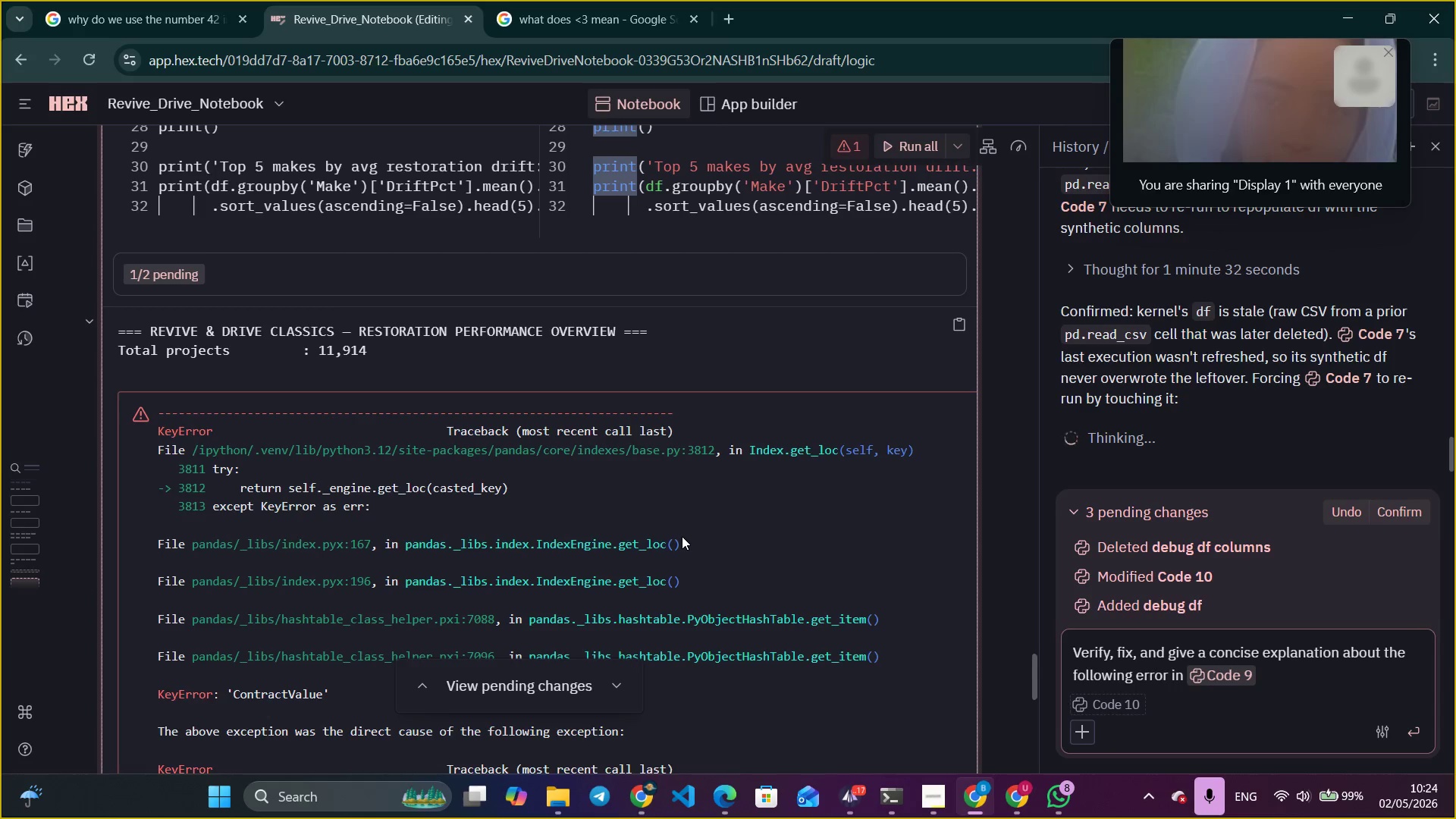 
scroll: coordinate [680, 536], scroll_direction: up, amount: 5.0
 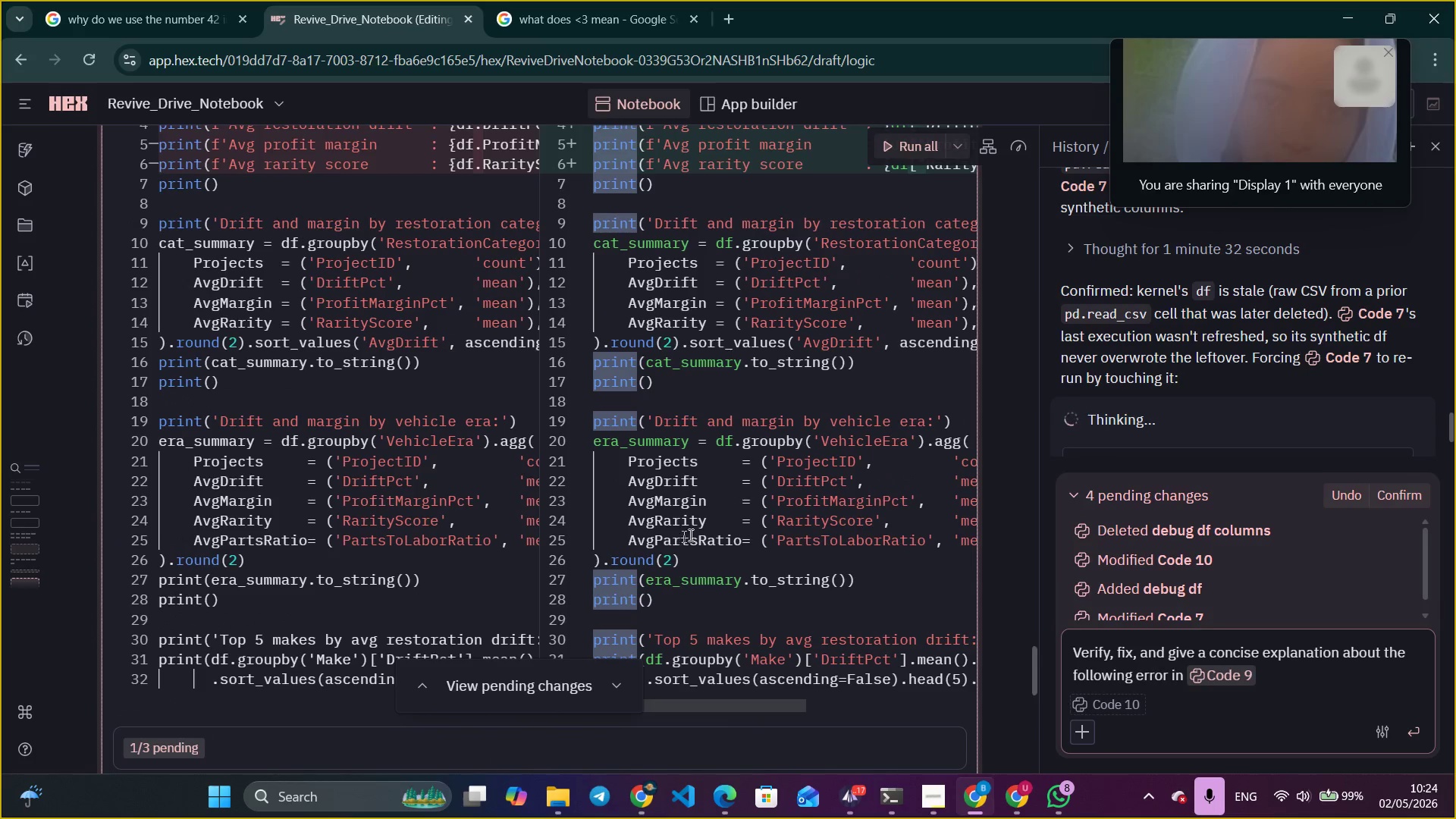 
scroll: coordinate [1179, 567], scroll_direction: down, amount: 2.0
 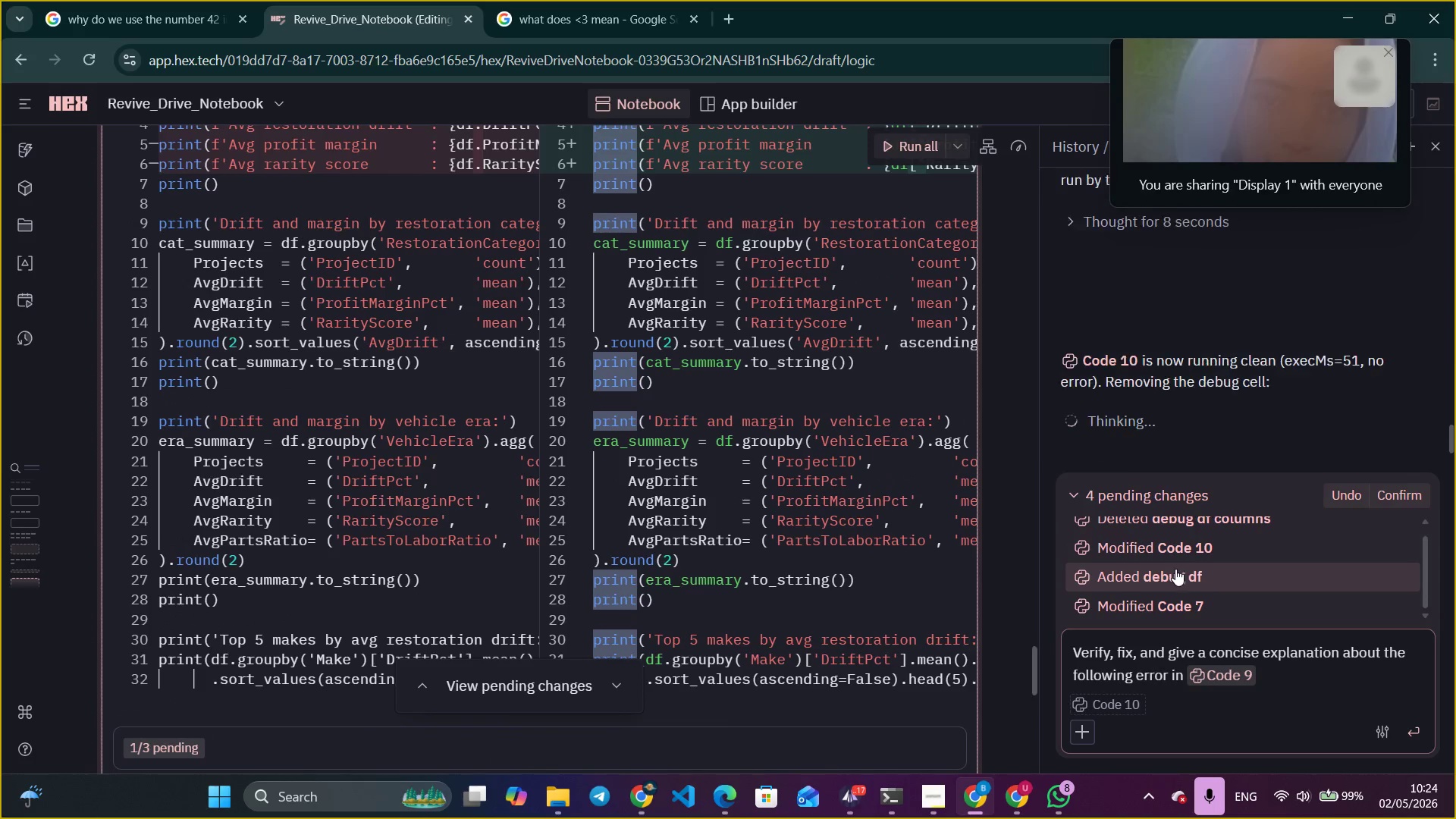 
scroll: coordinate [1175, 569], scroll_direction: up, amount: 1.0
 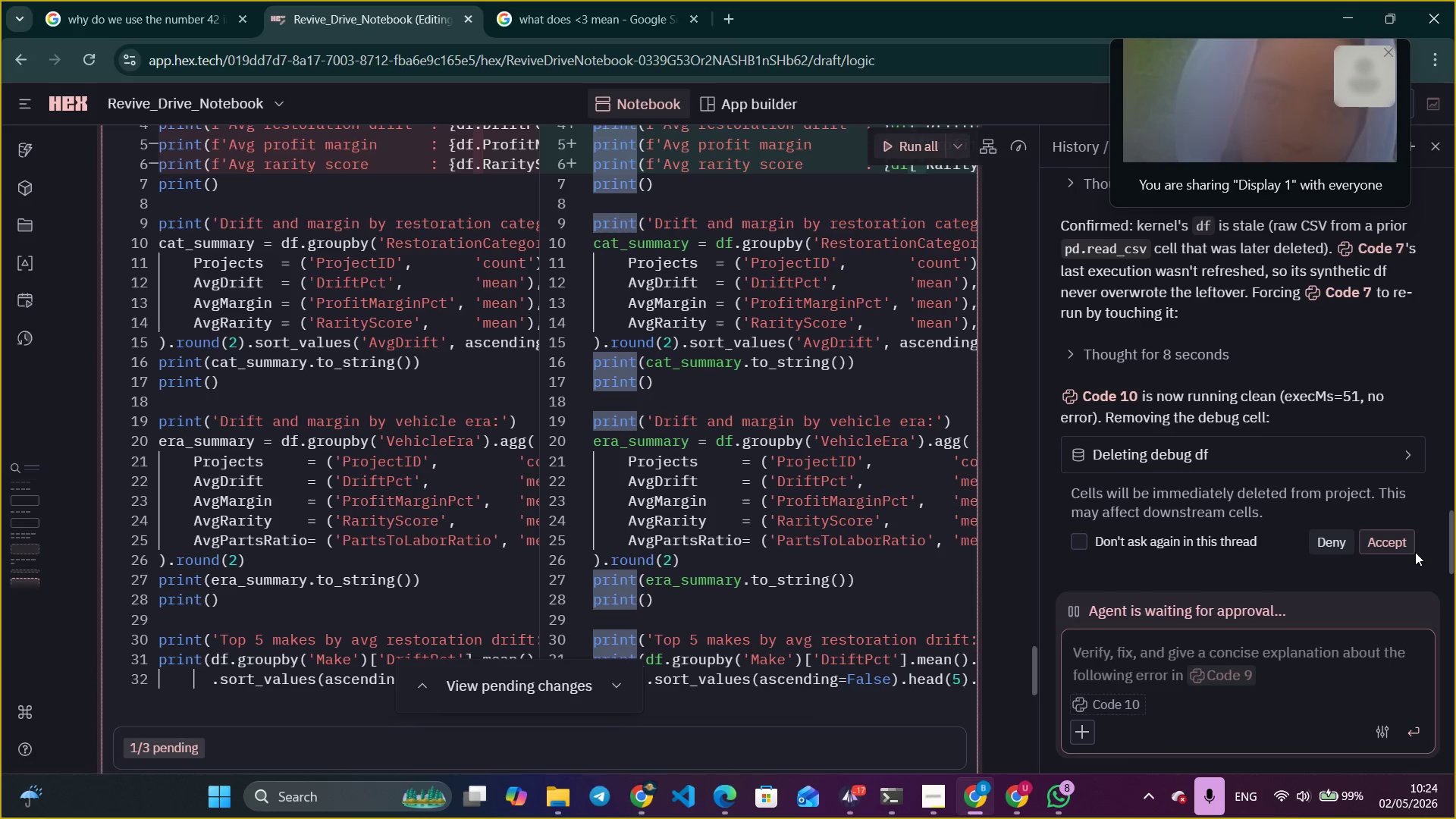 
wait(13.26)
 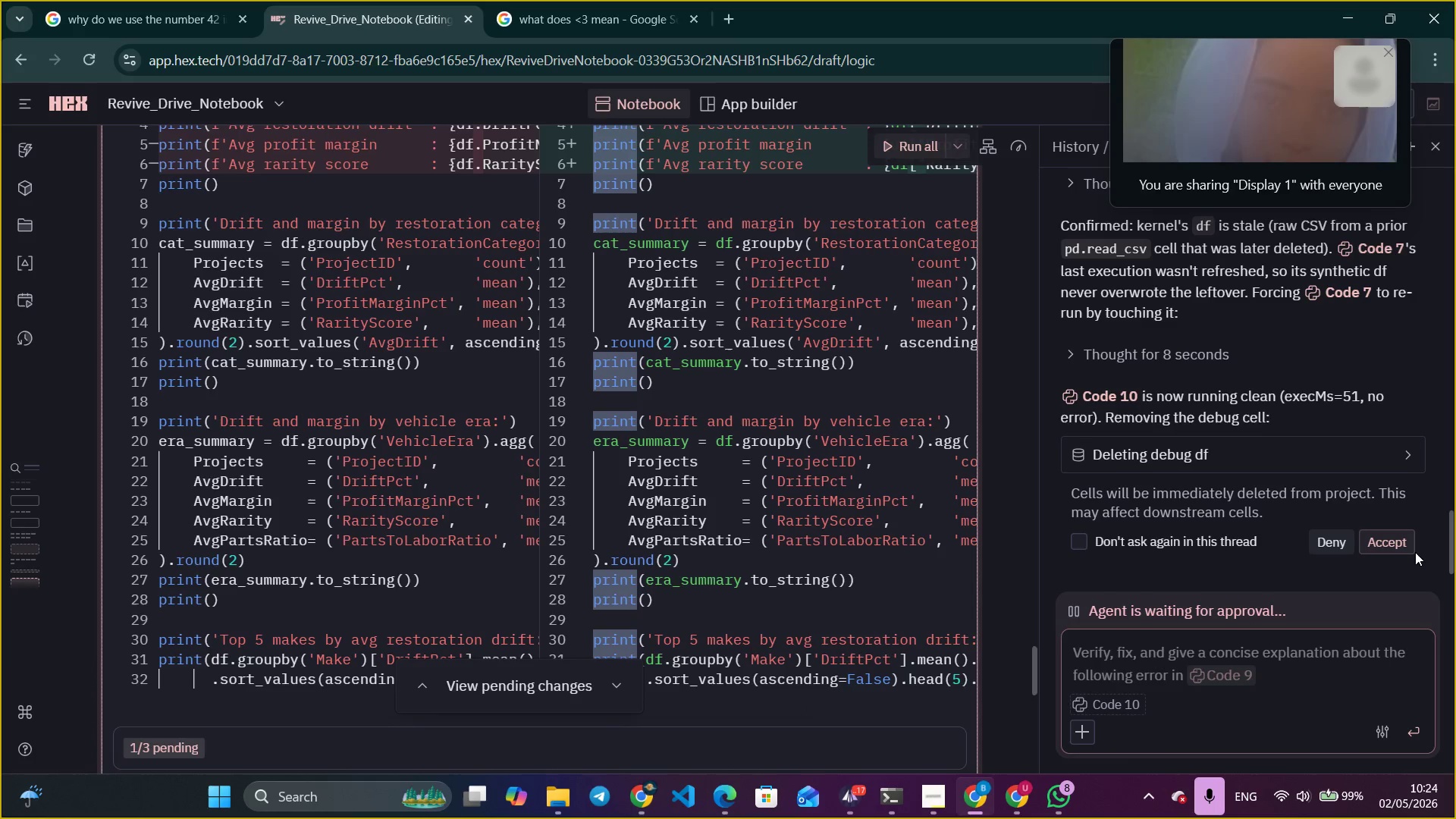 
left_click([943, 802])